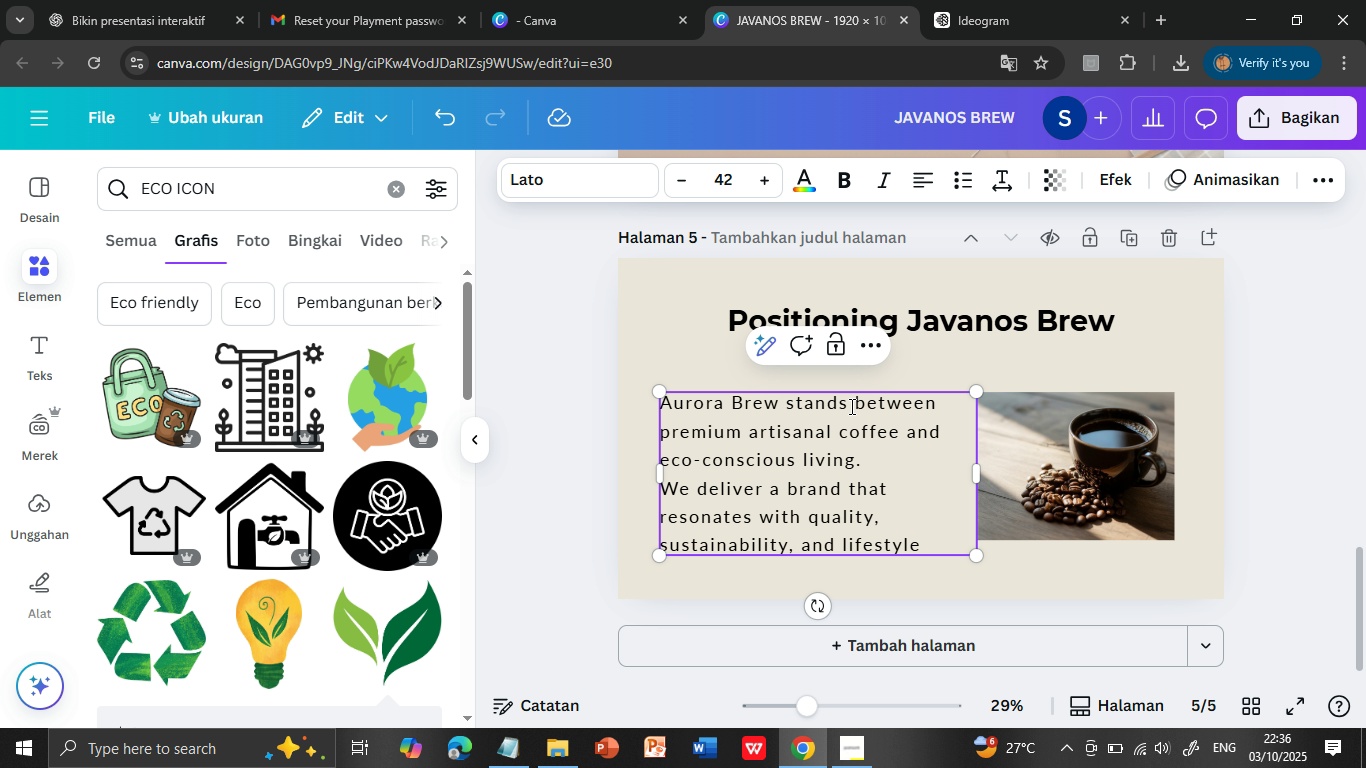 
double_click([850, 406])
 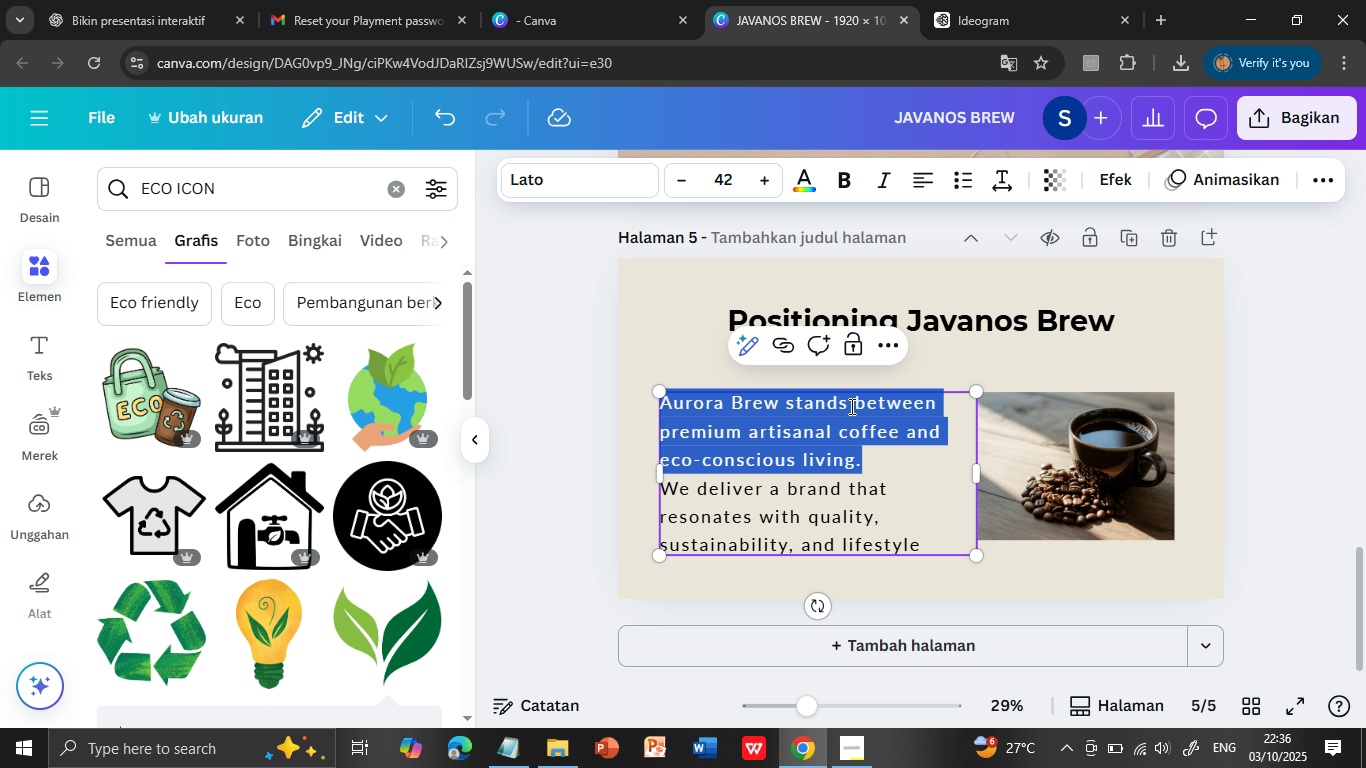 
triple_click([850, 406])
 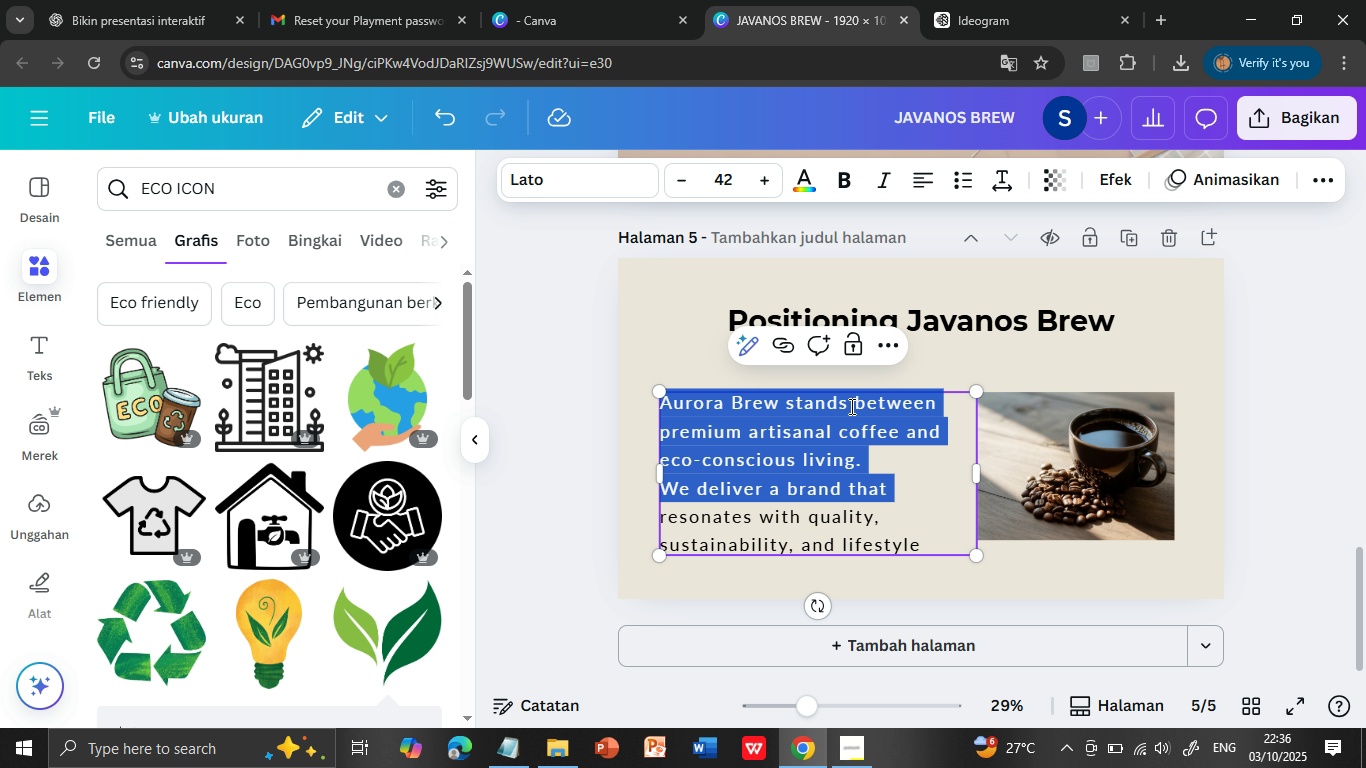 
key(Shift+ArrowDown)
 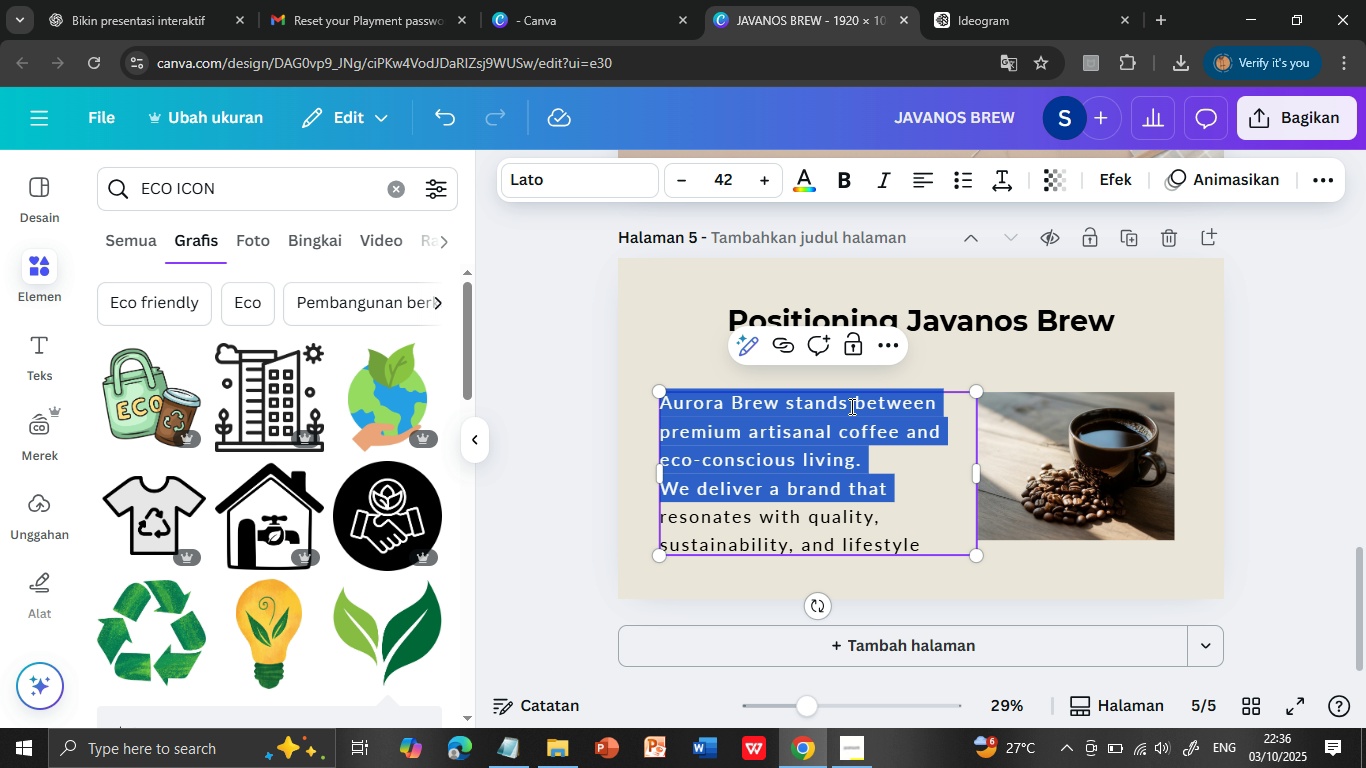 
key(Shift+ArrowDown)
 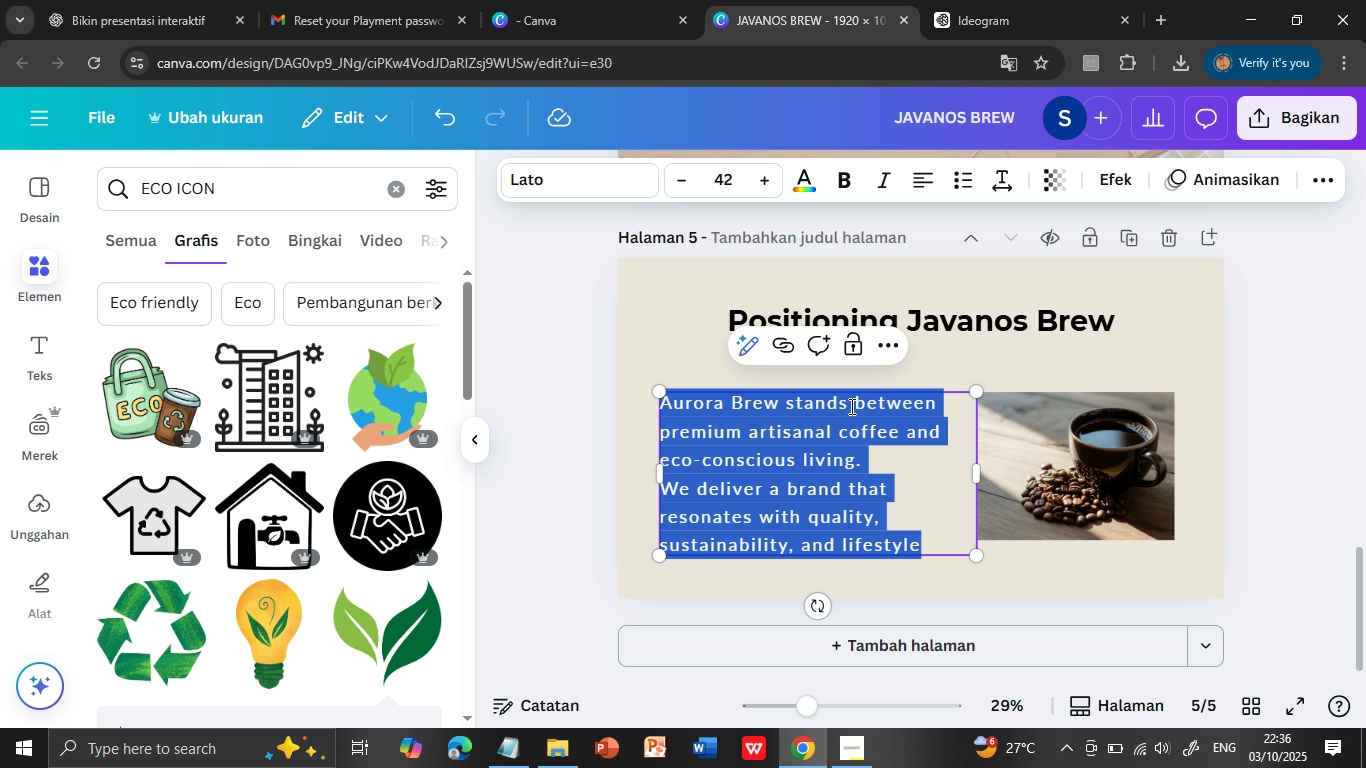 
key(Shift+ArrowDown)
 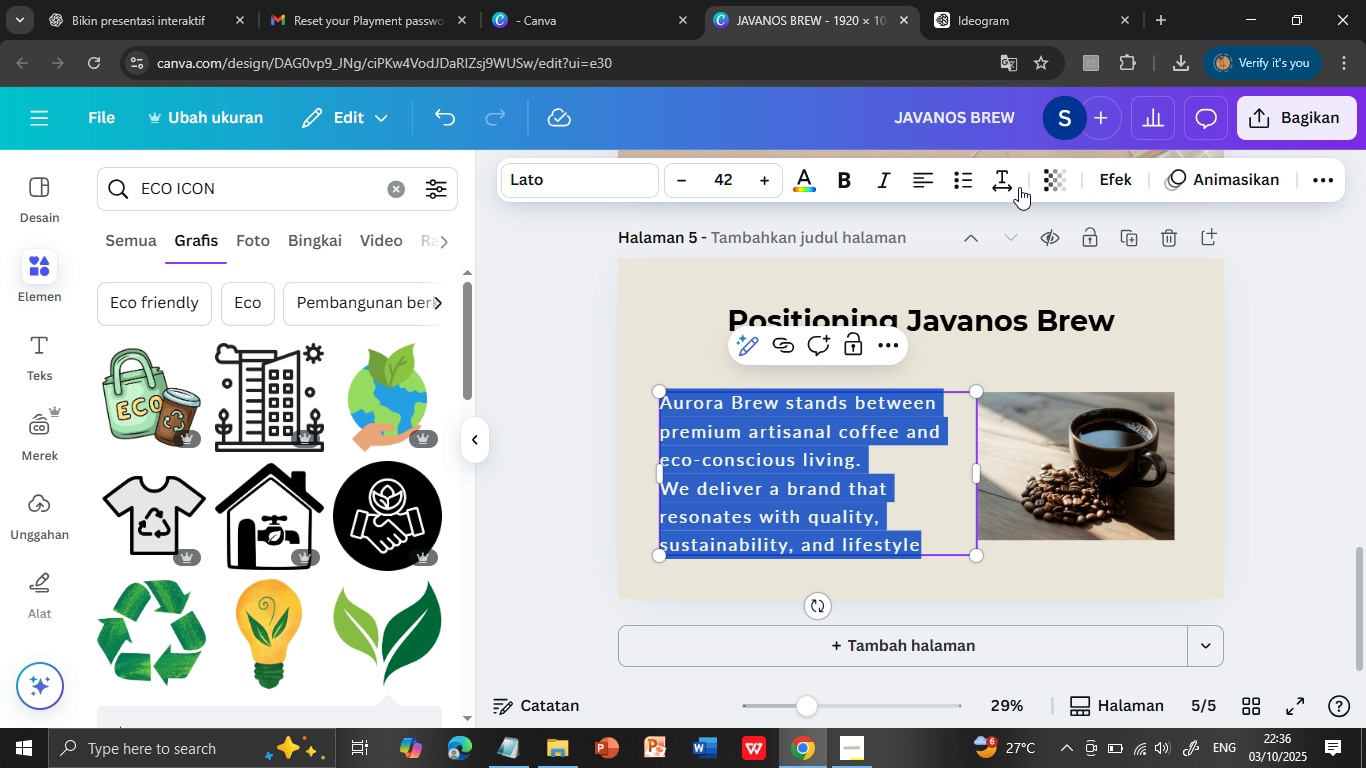 
left_click([1011, 183])
 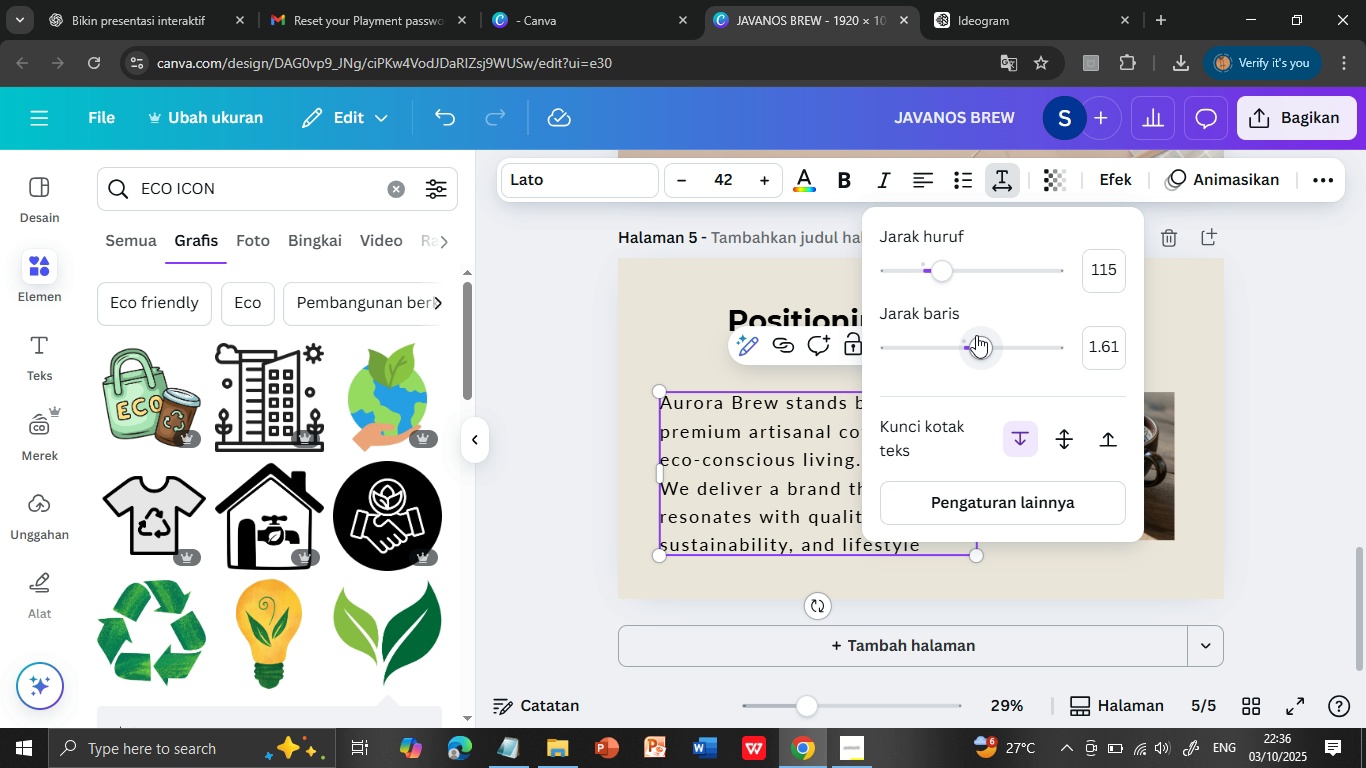 
left_click_drag(start_coordinate=[976, 340], to_coordinate=[951, 337])
 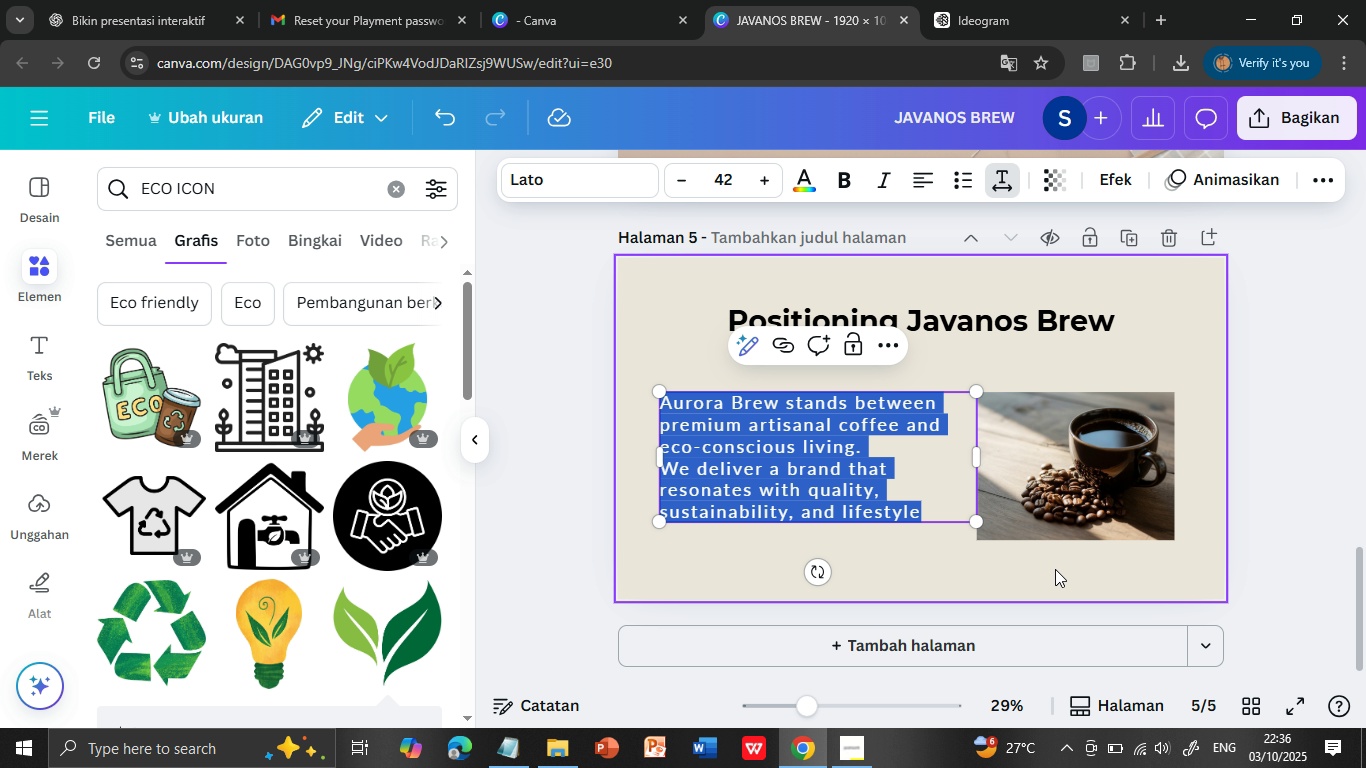 
left_click([1055, 569])
 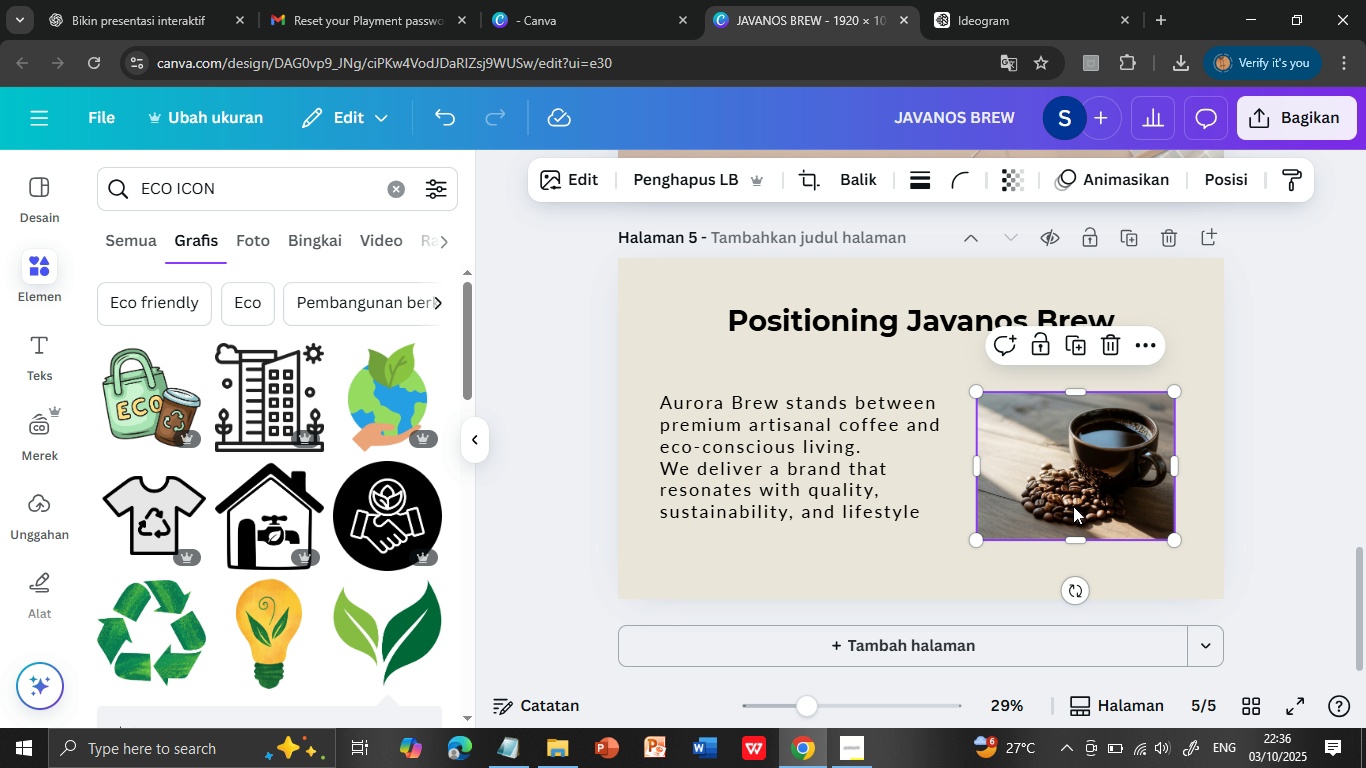 
left_click([1073, 506])
 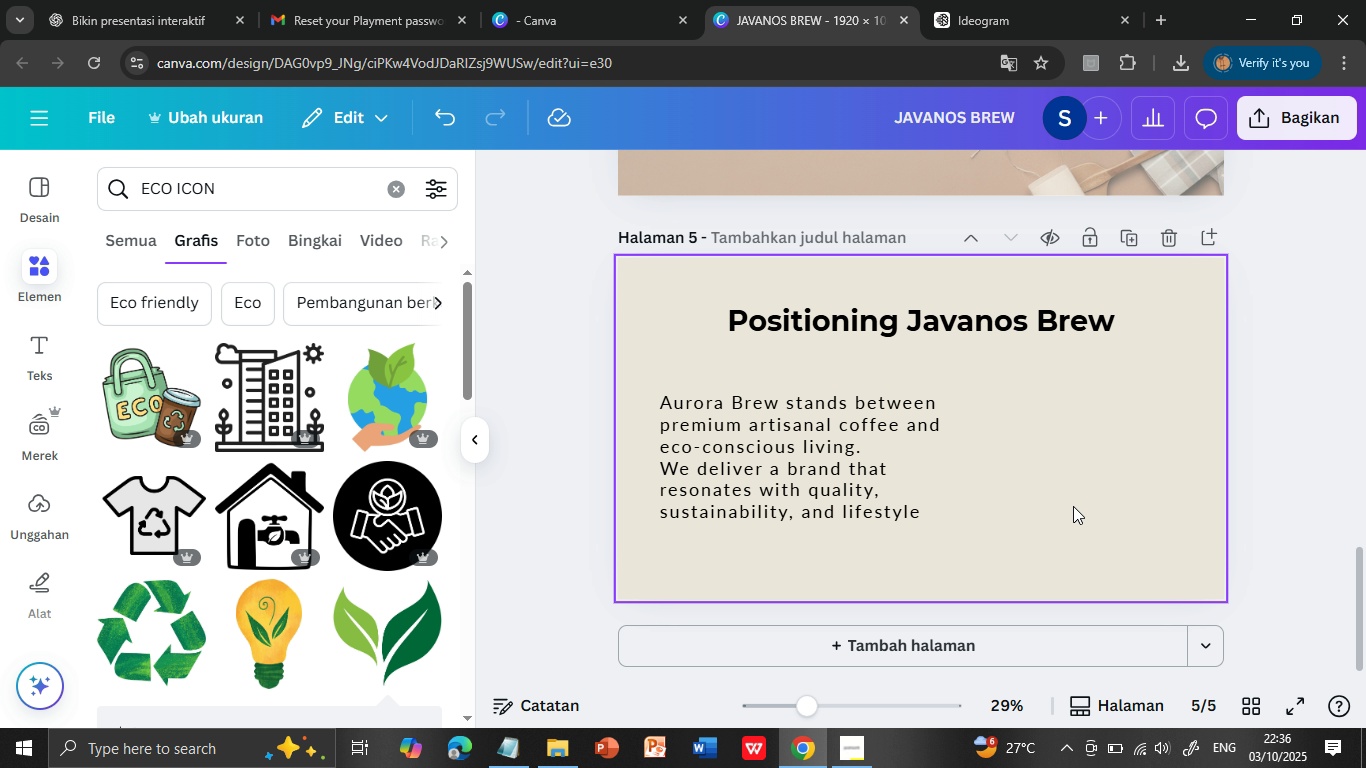 
key(Delete)
 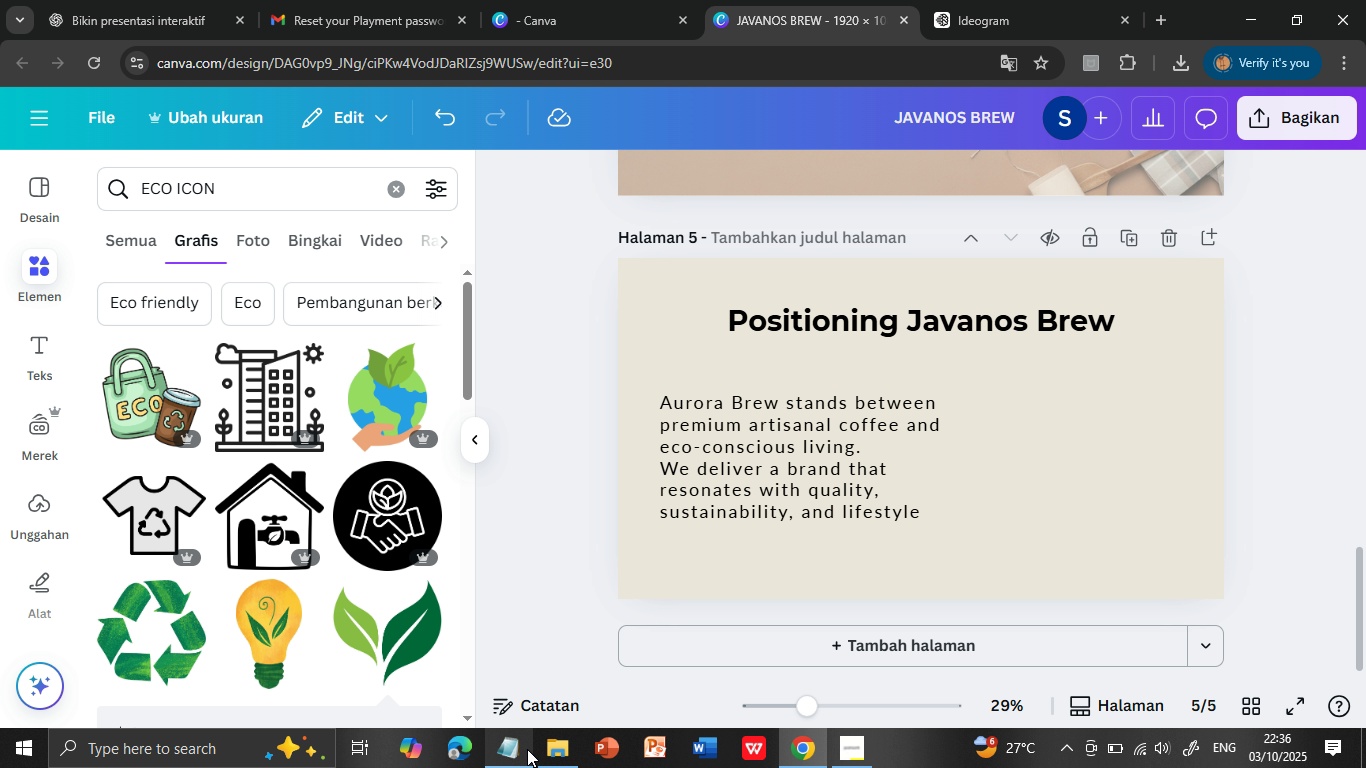 
left_click_drag(start_coordinate=[755, 484], to_coordinate=[745, 481])
 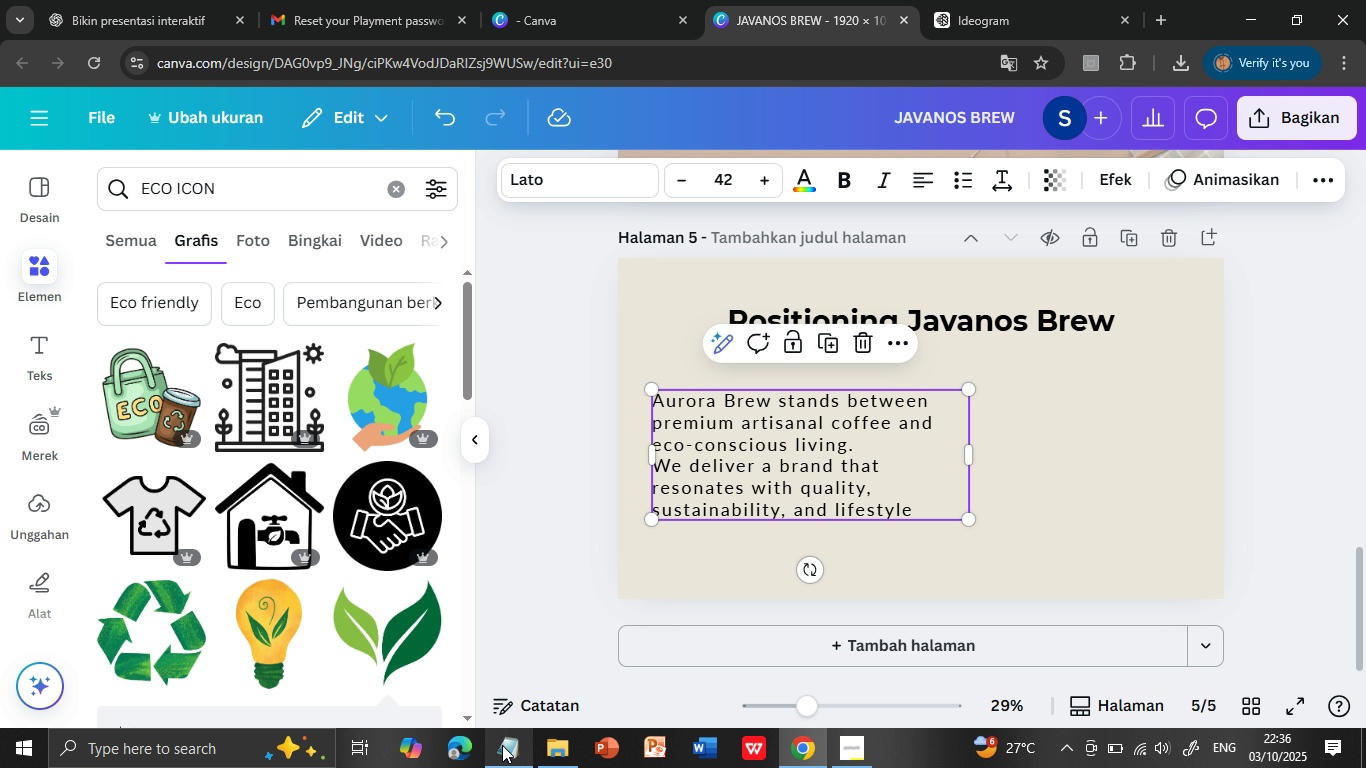 
left_click([504, 747])
 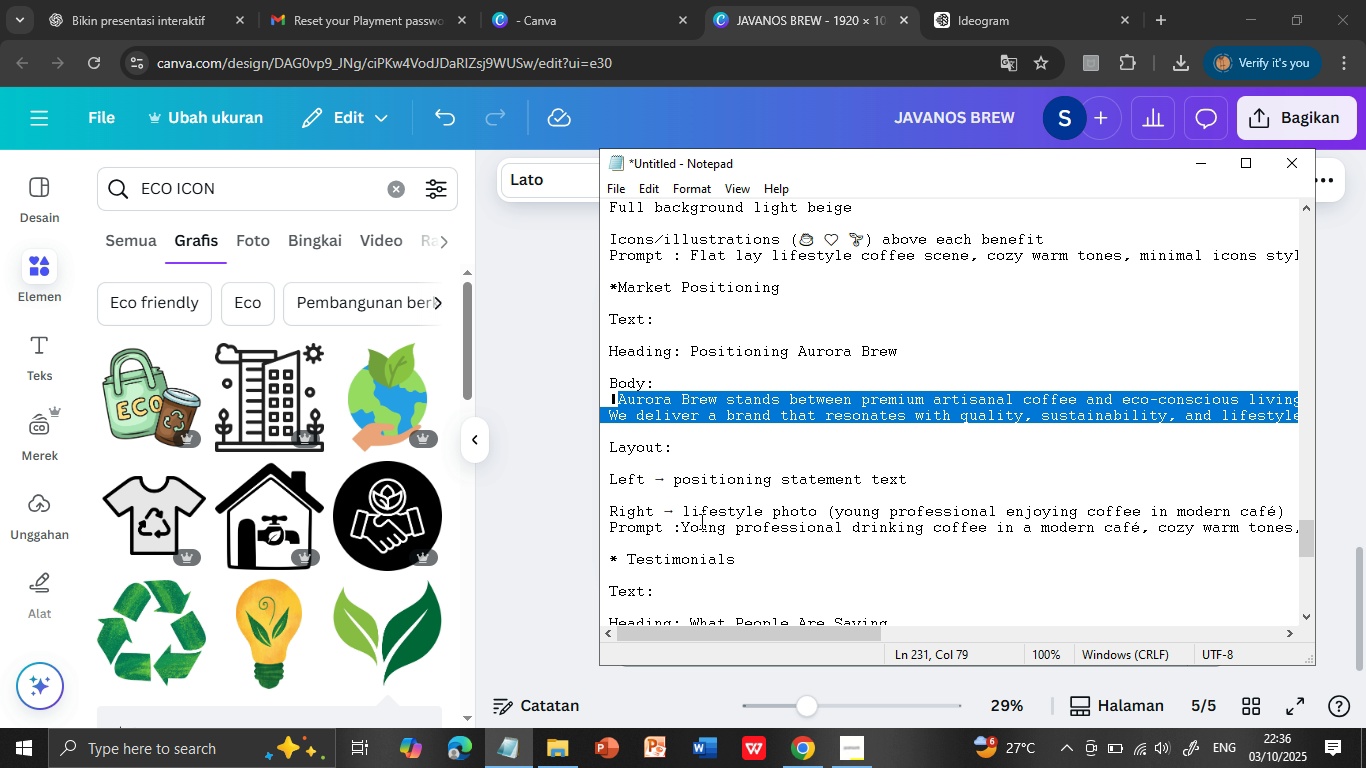 
wait(5.62)
 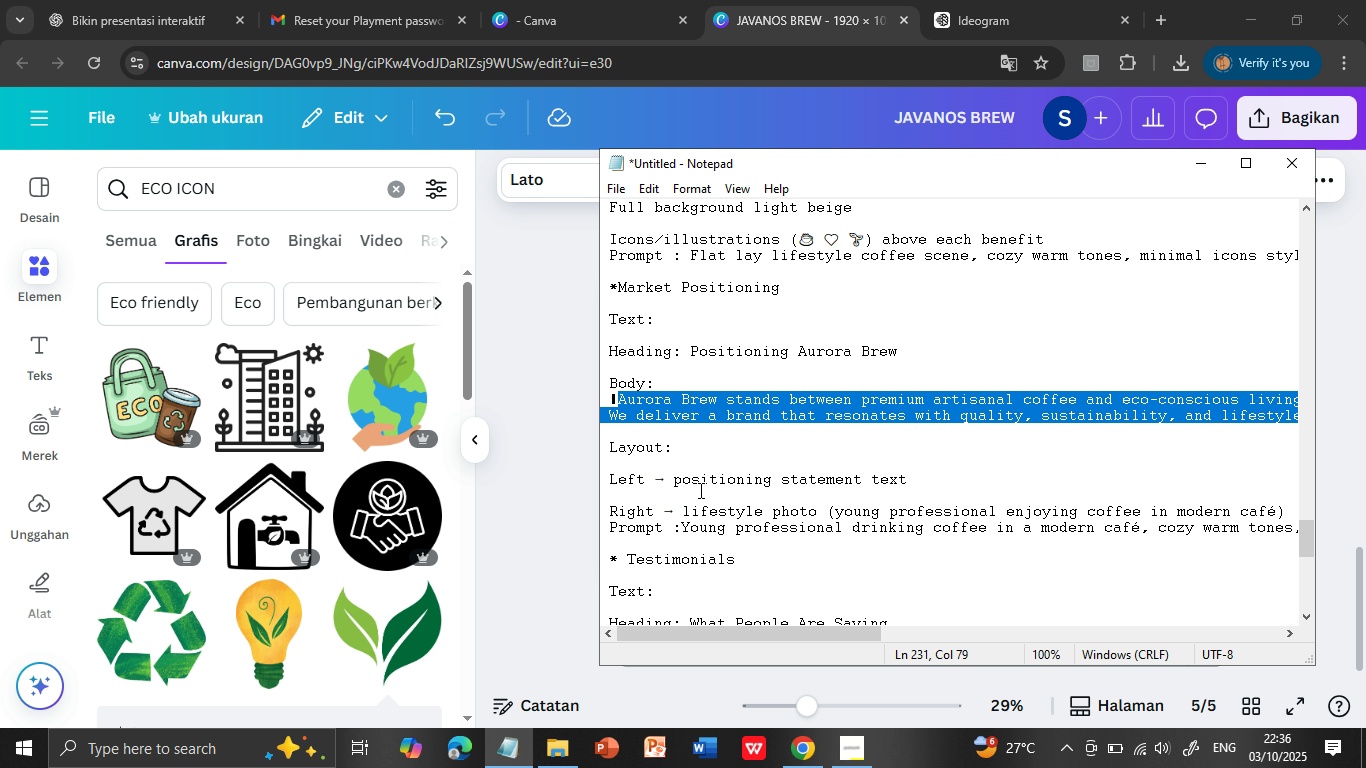 
left_click([686, 524])
 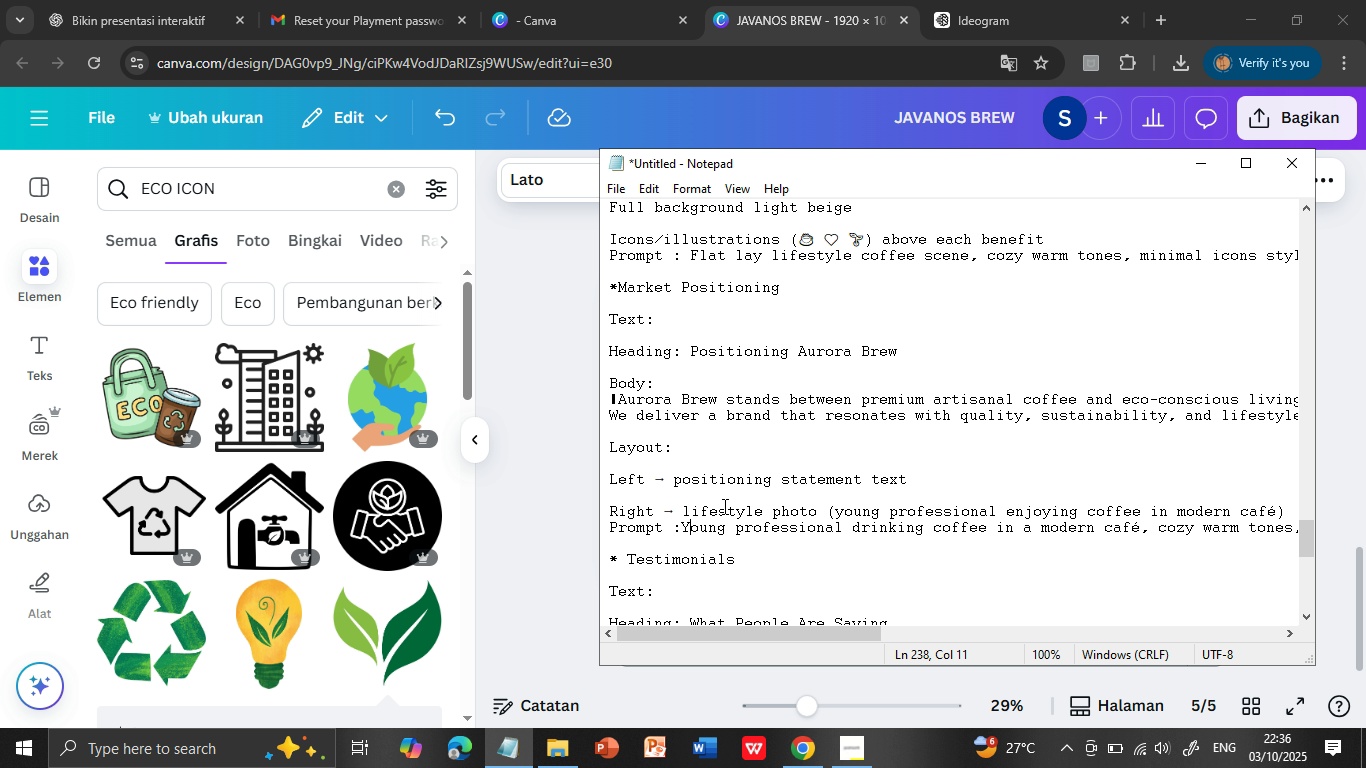 
key(ArrowLeft)
 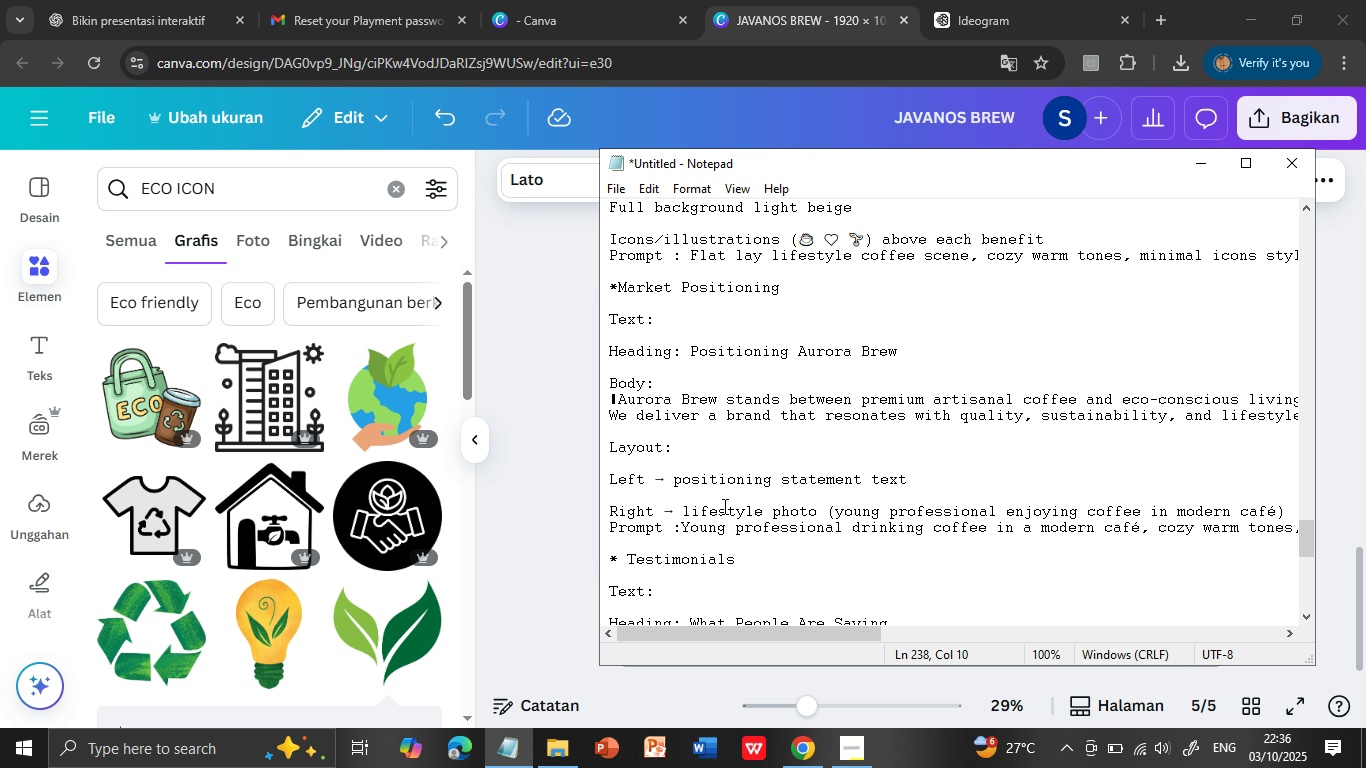 
key(Shift+ArrowDown)
 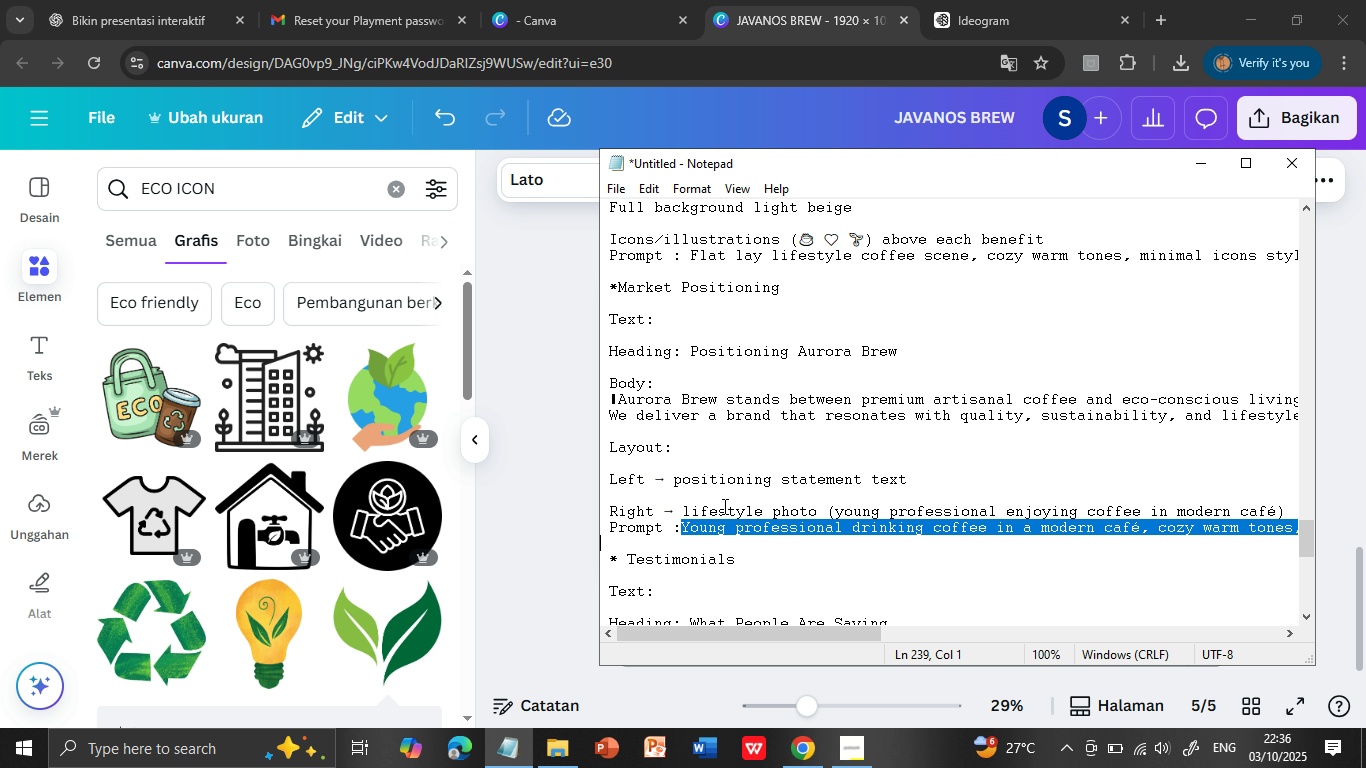 
key(Shift+ArrowLeft)
 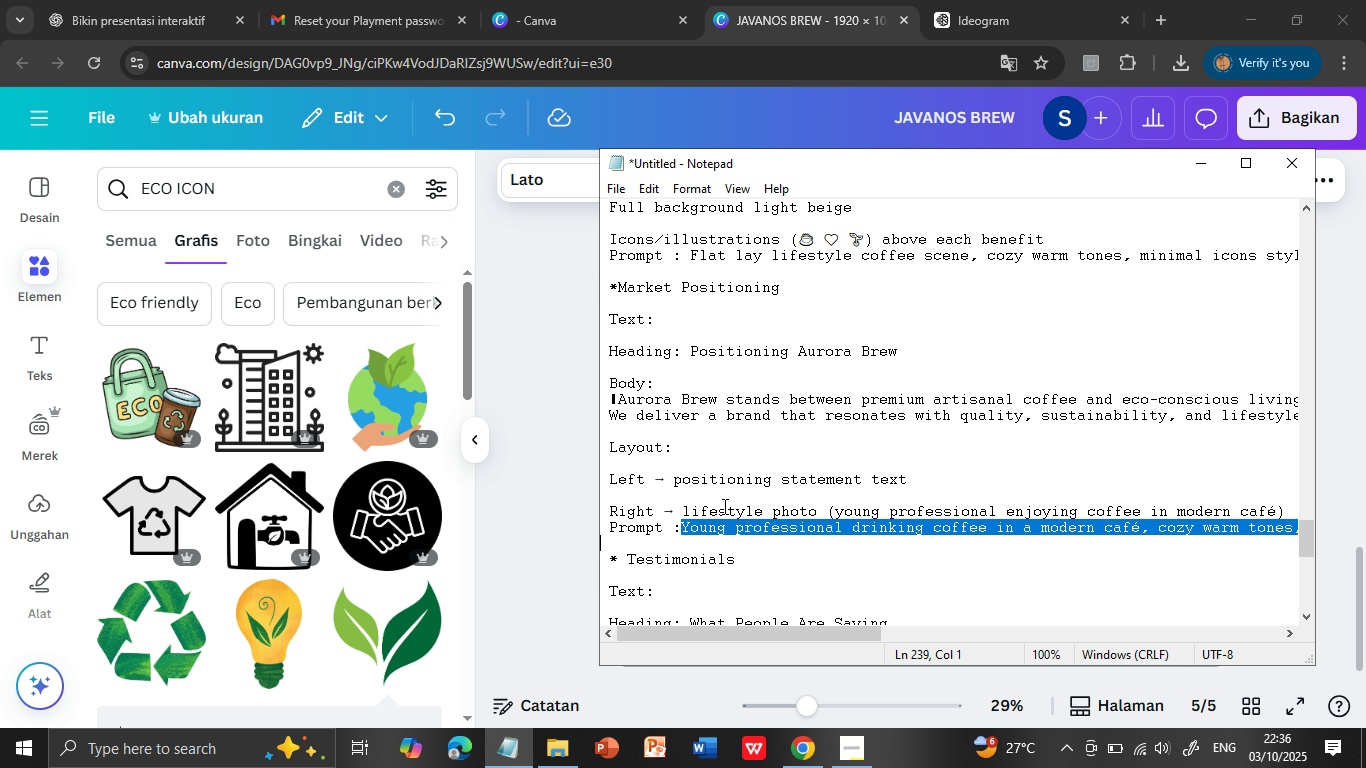 
key(Control+Shift+ControlLeft)
 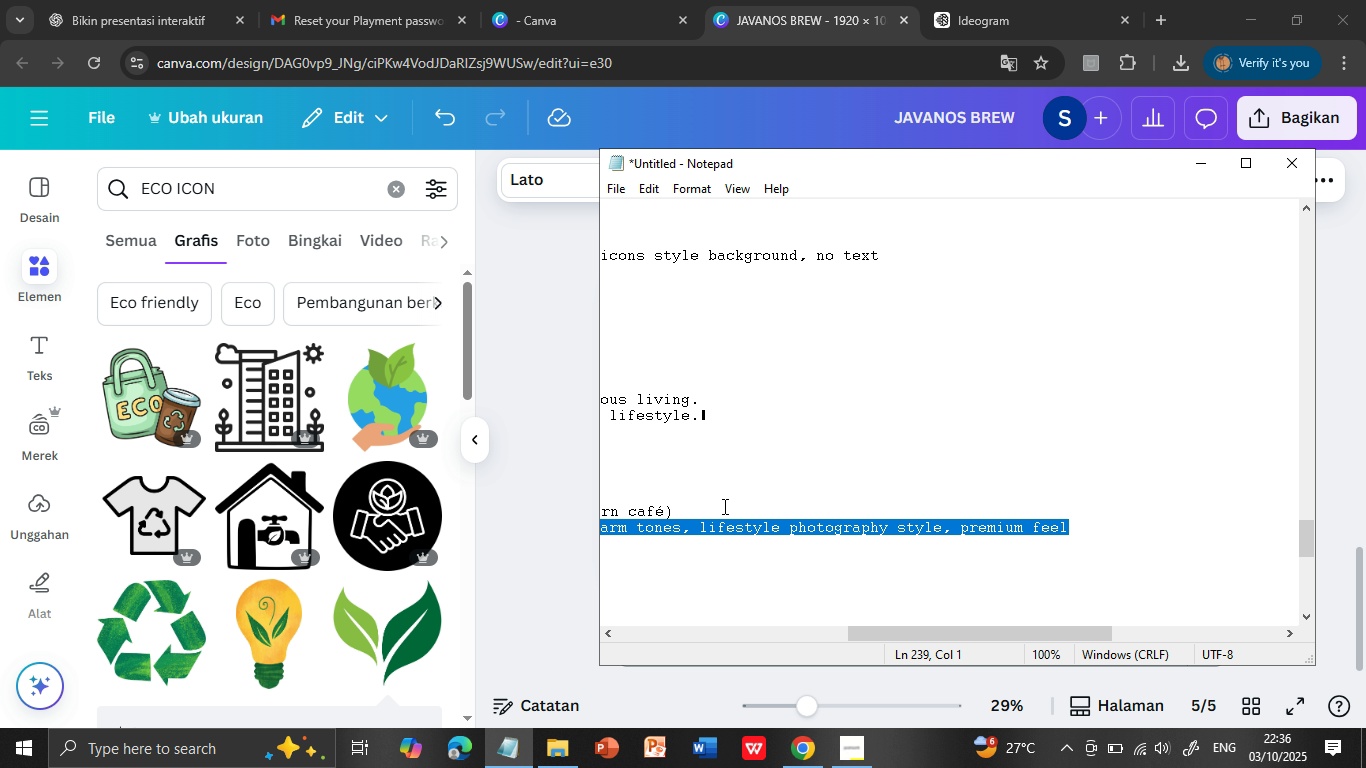 
key(Shift+ArrowLeft)
 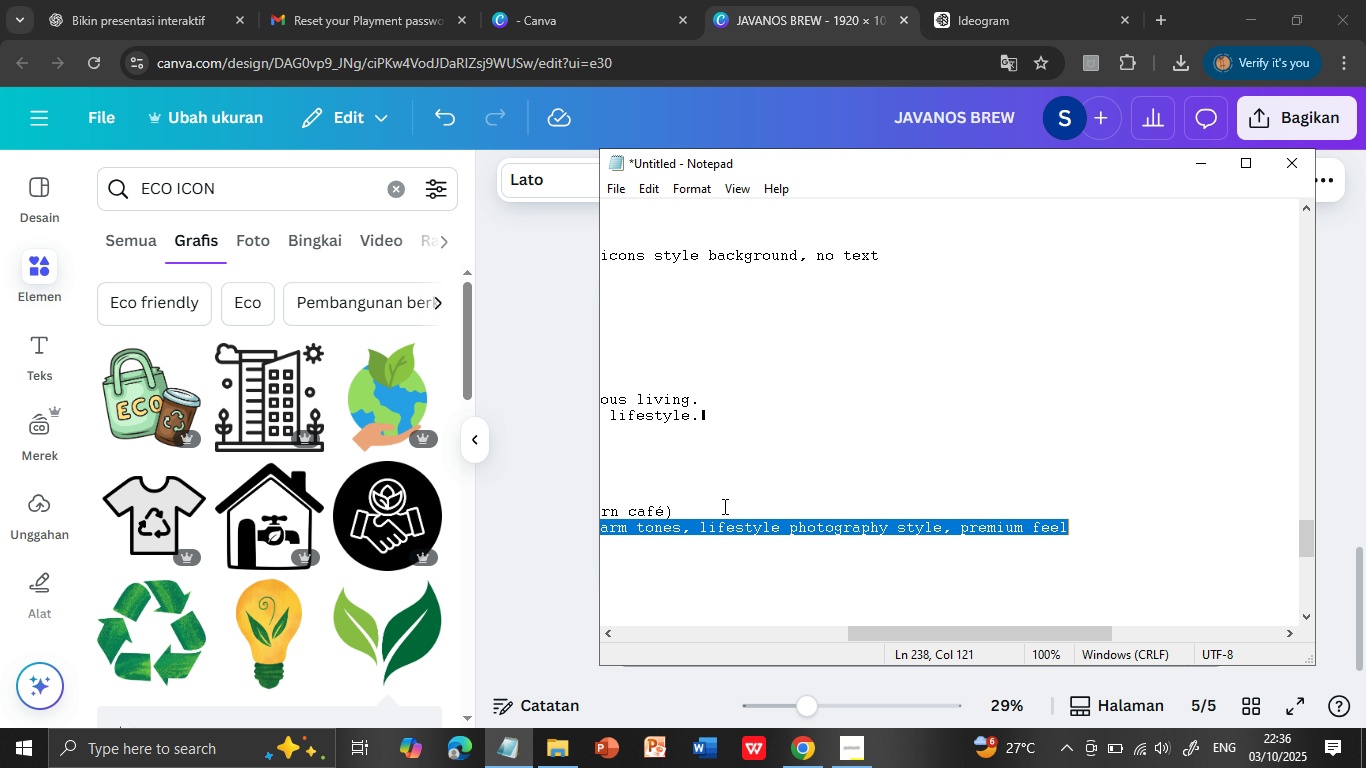 
key(Control+C)
 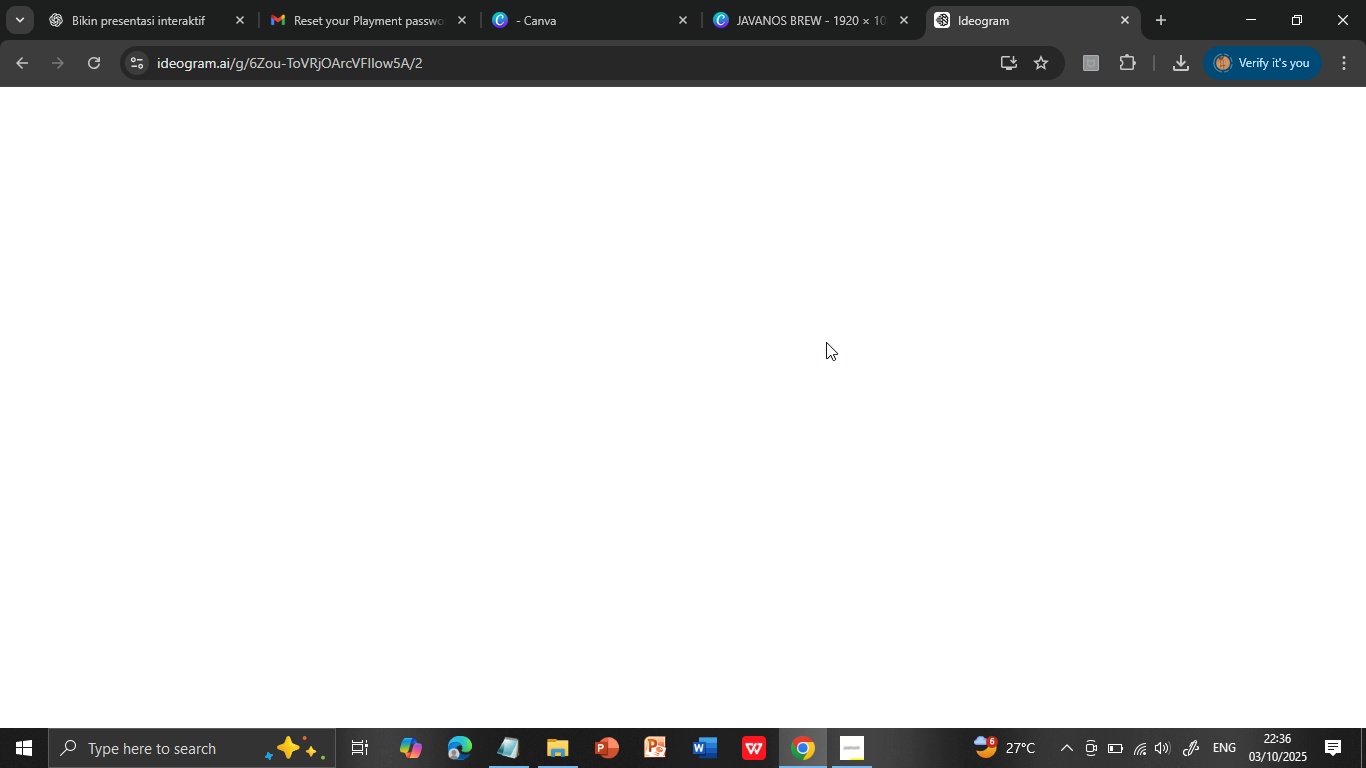 
left_click([989, 13])
 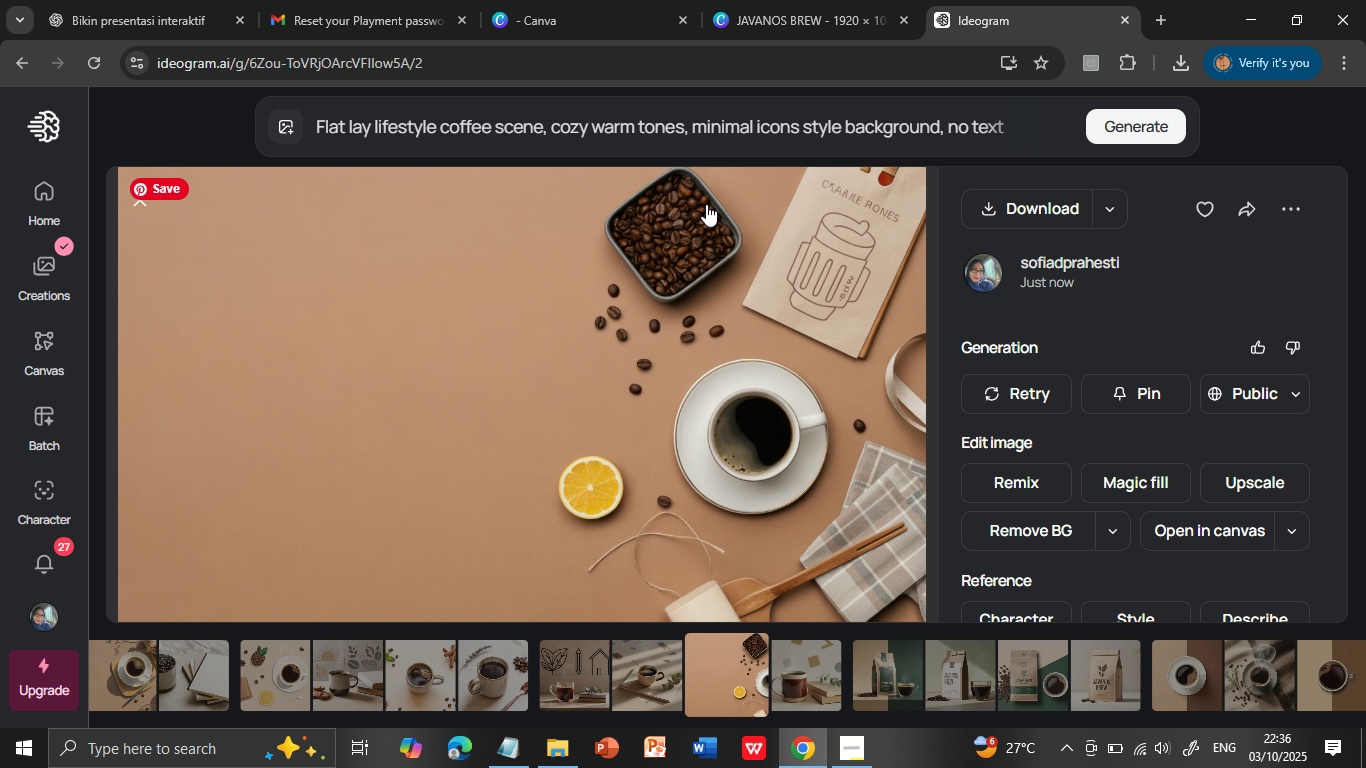 
left_click([692, 130])
 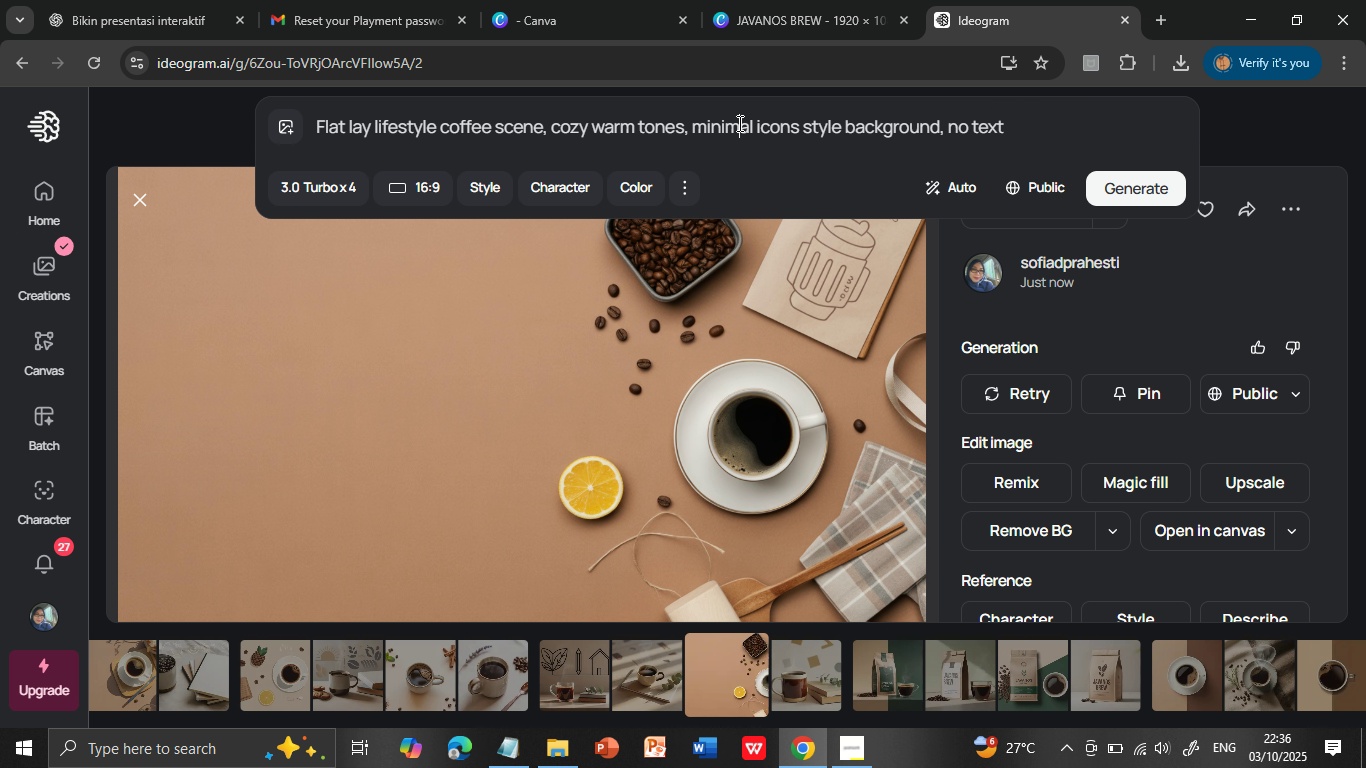 
double_click([738, 123])
 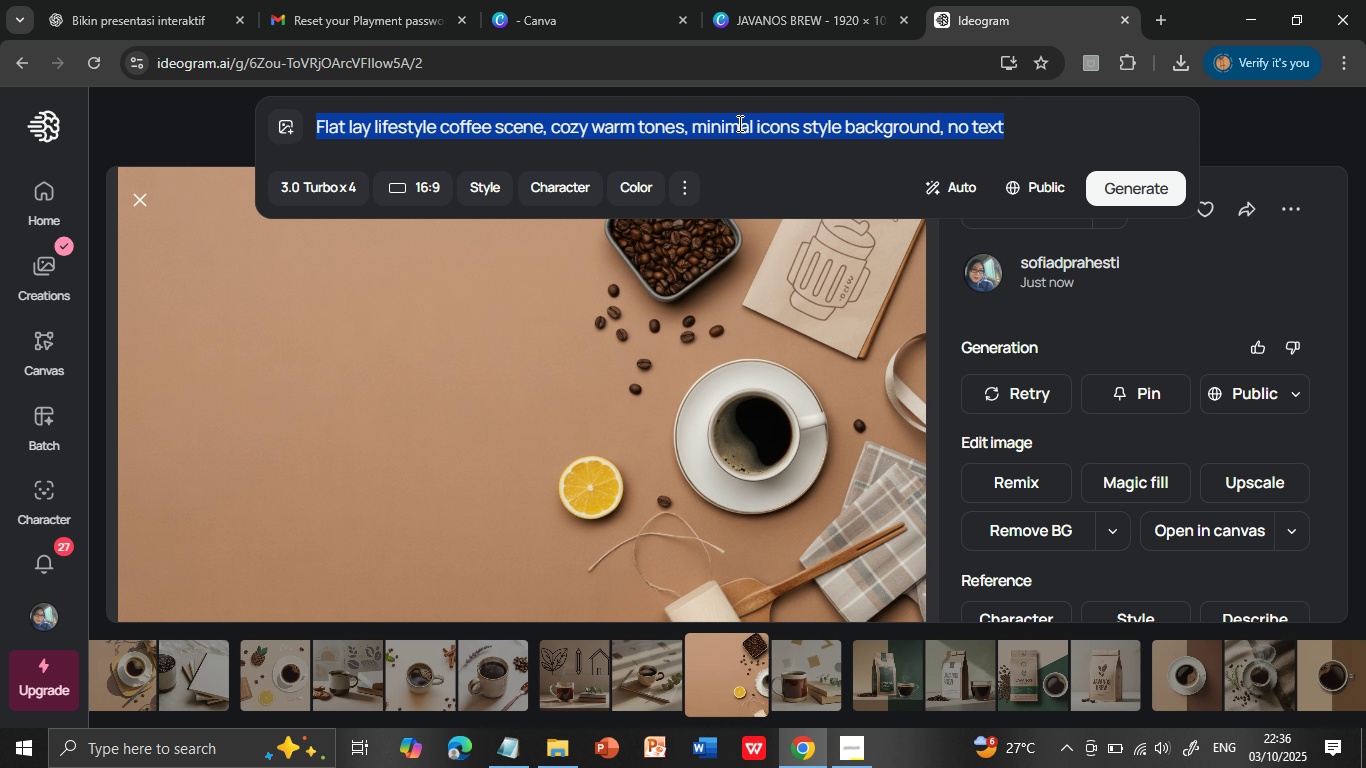 
triple_click([738, 123])
 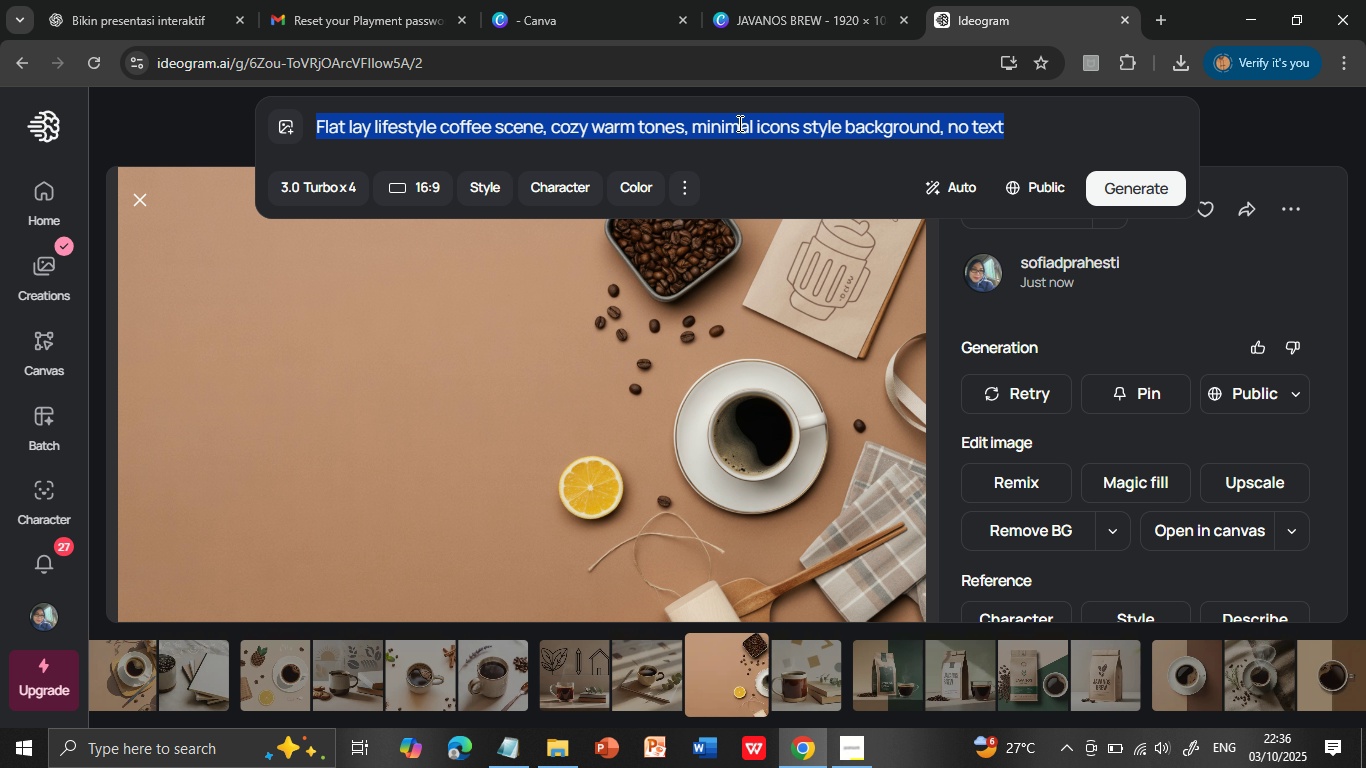 
key(Control+V)
 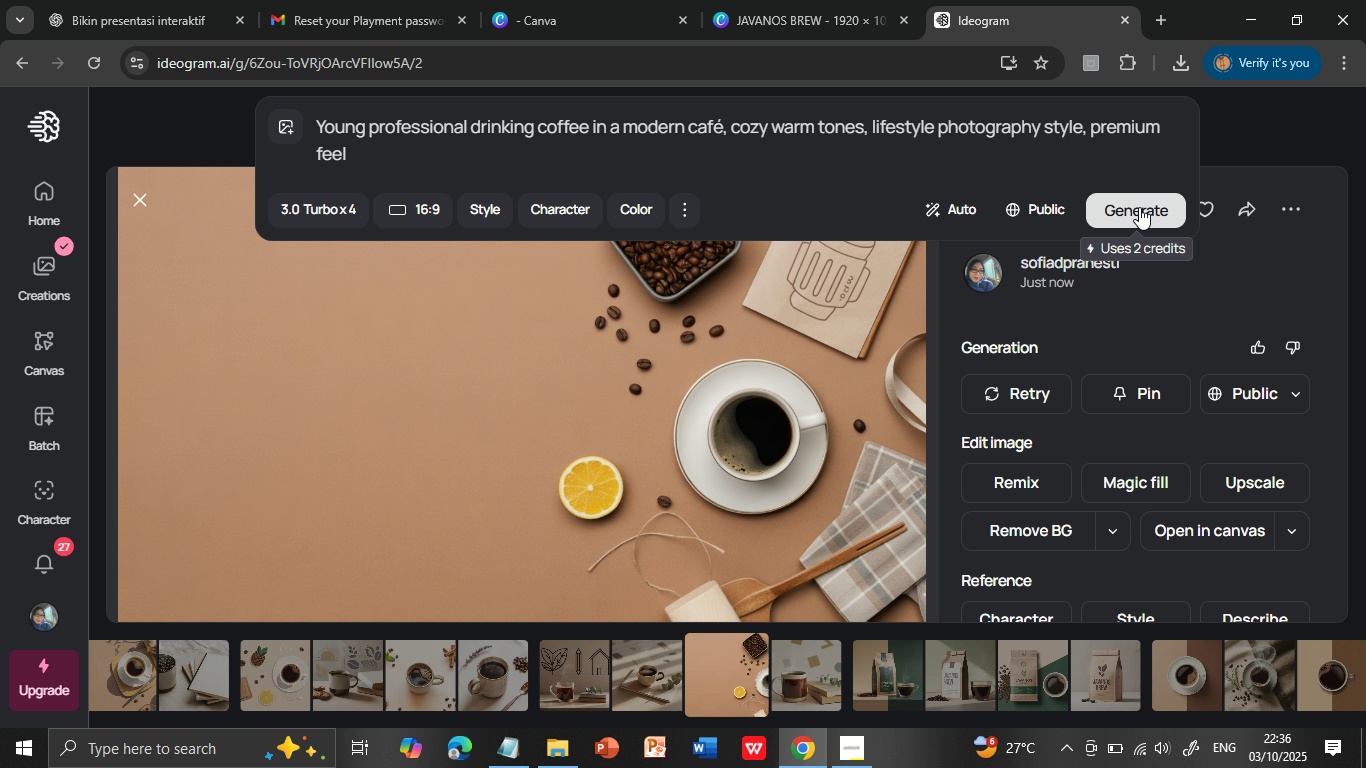 
left_click([1139, 207])
 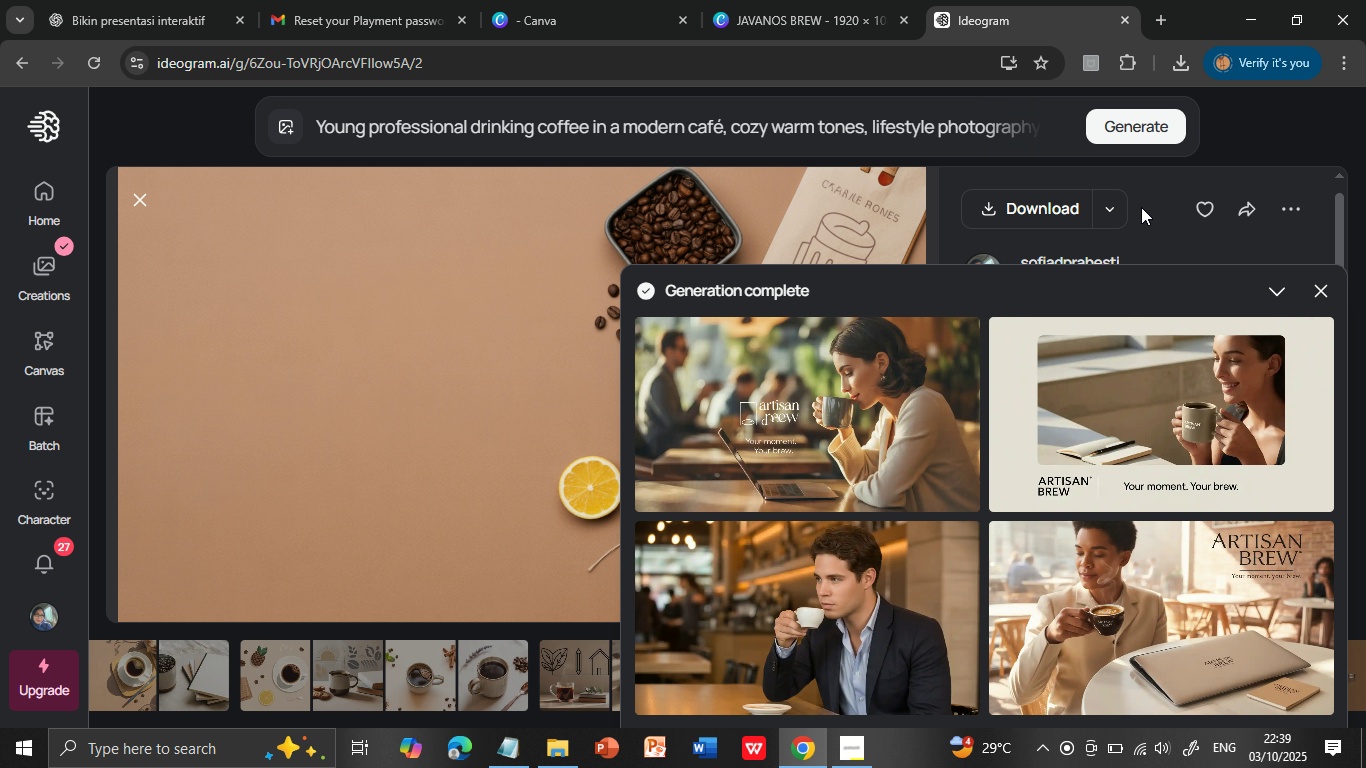 
wait(160.45)
 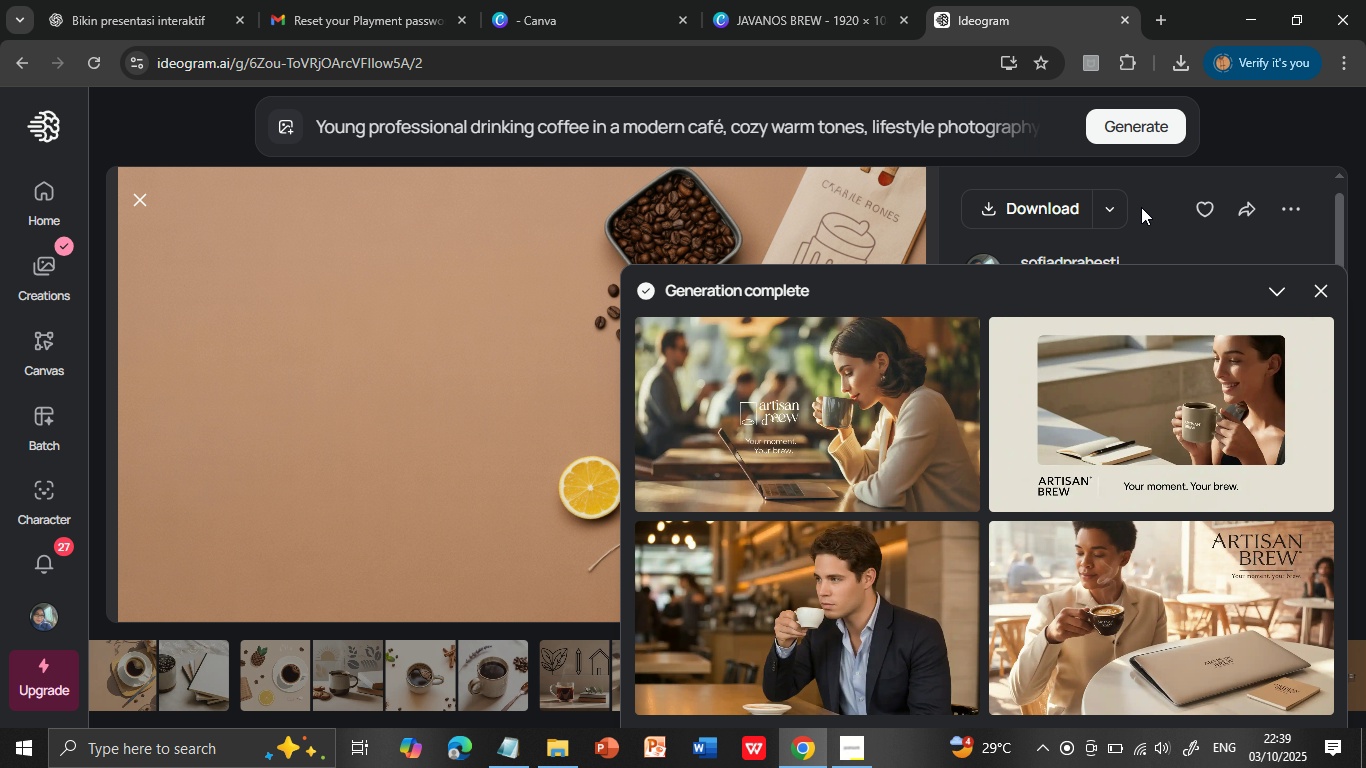 
left_click([874, 581])
 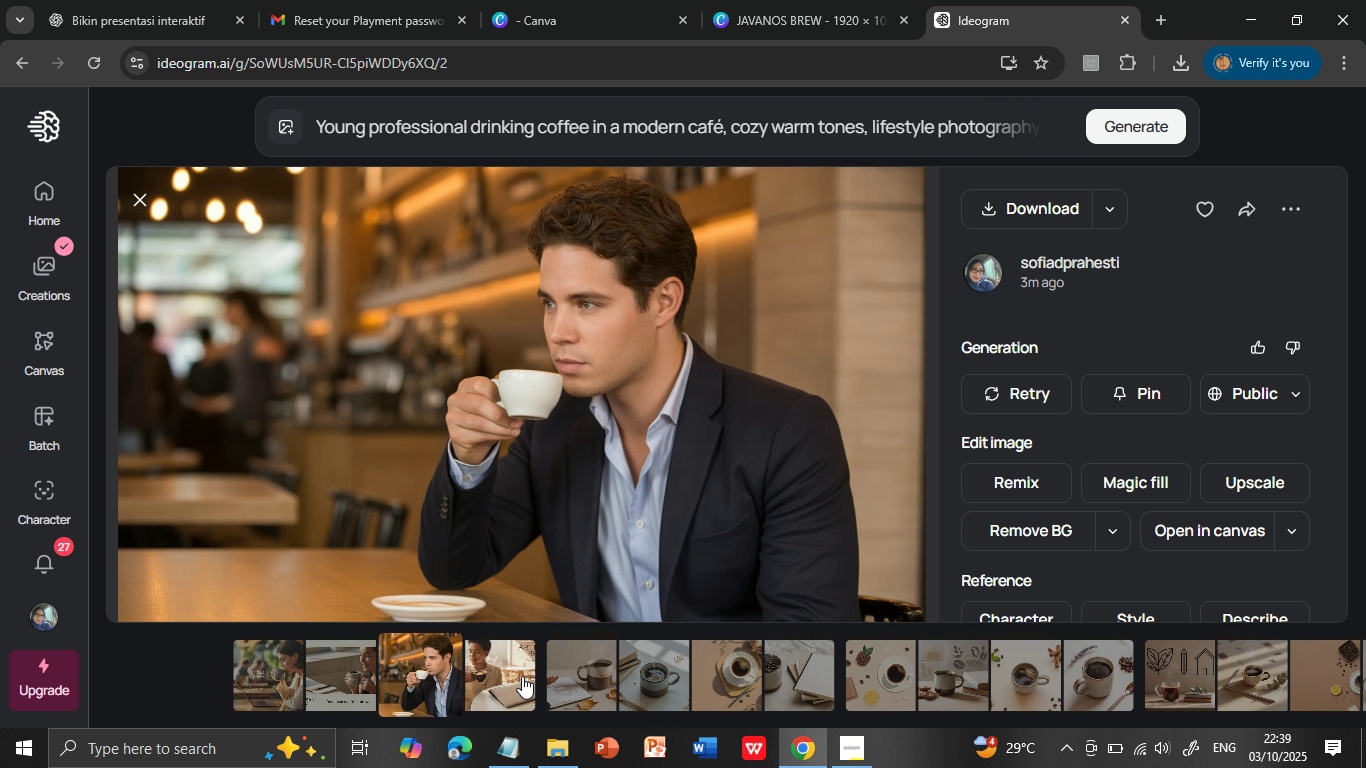 
left_click([496, 677])
 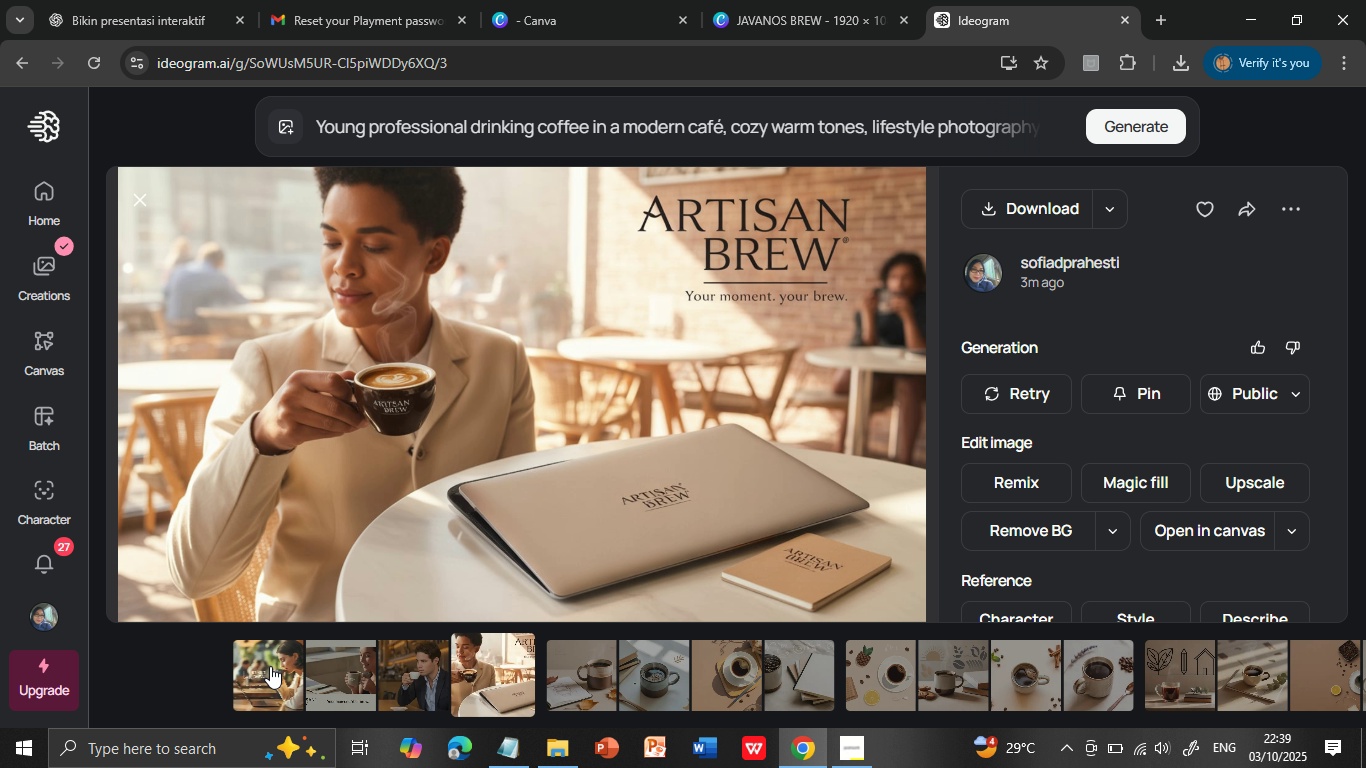 
left_click([270, 667])
 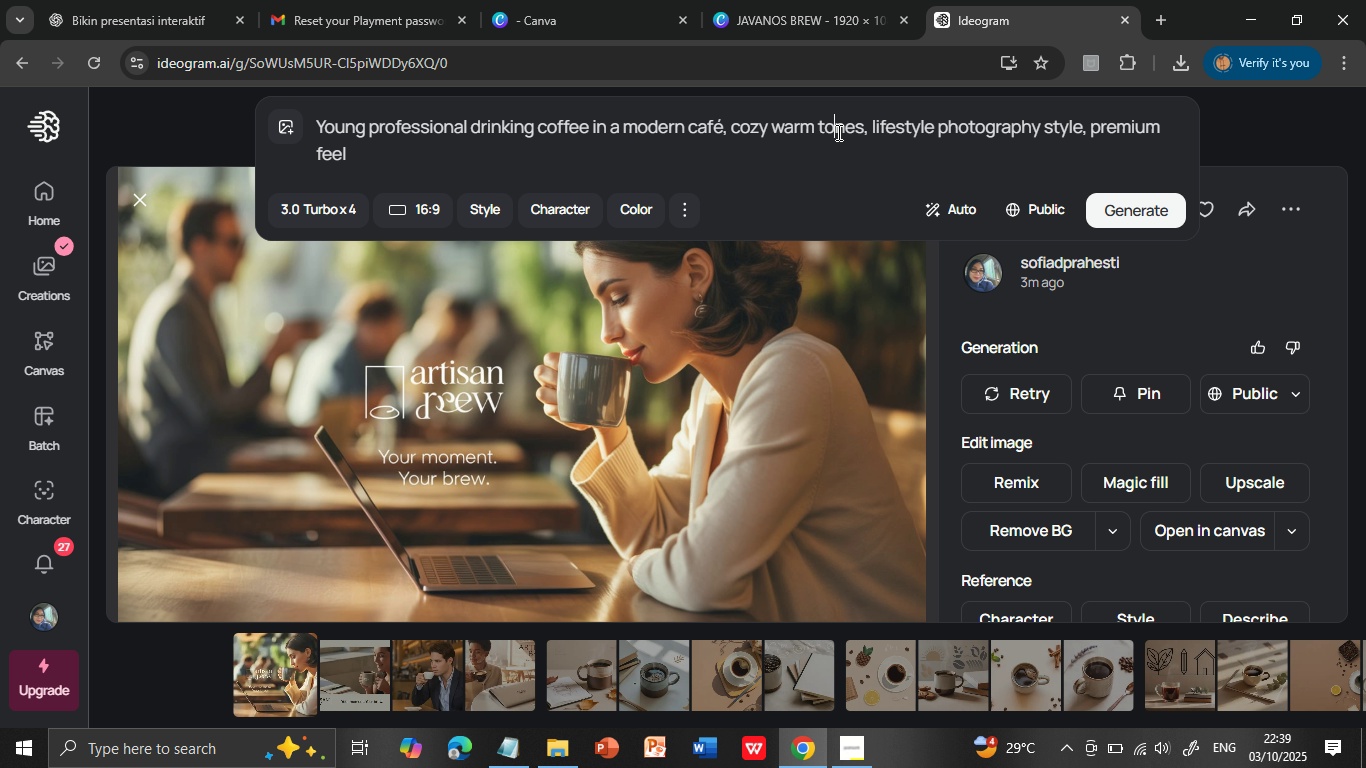 
wait(5.46)
 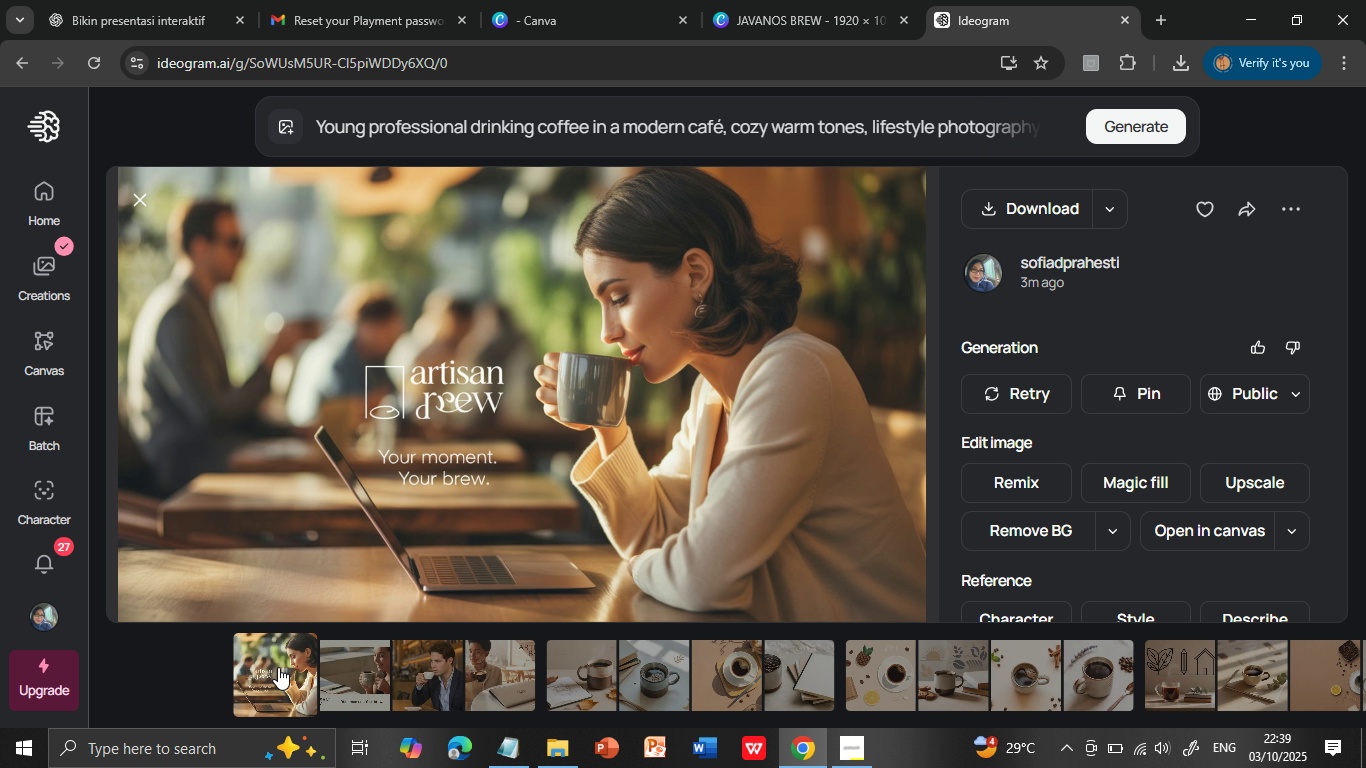 
left_click([1110, 213])
 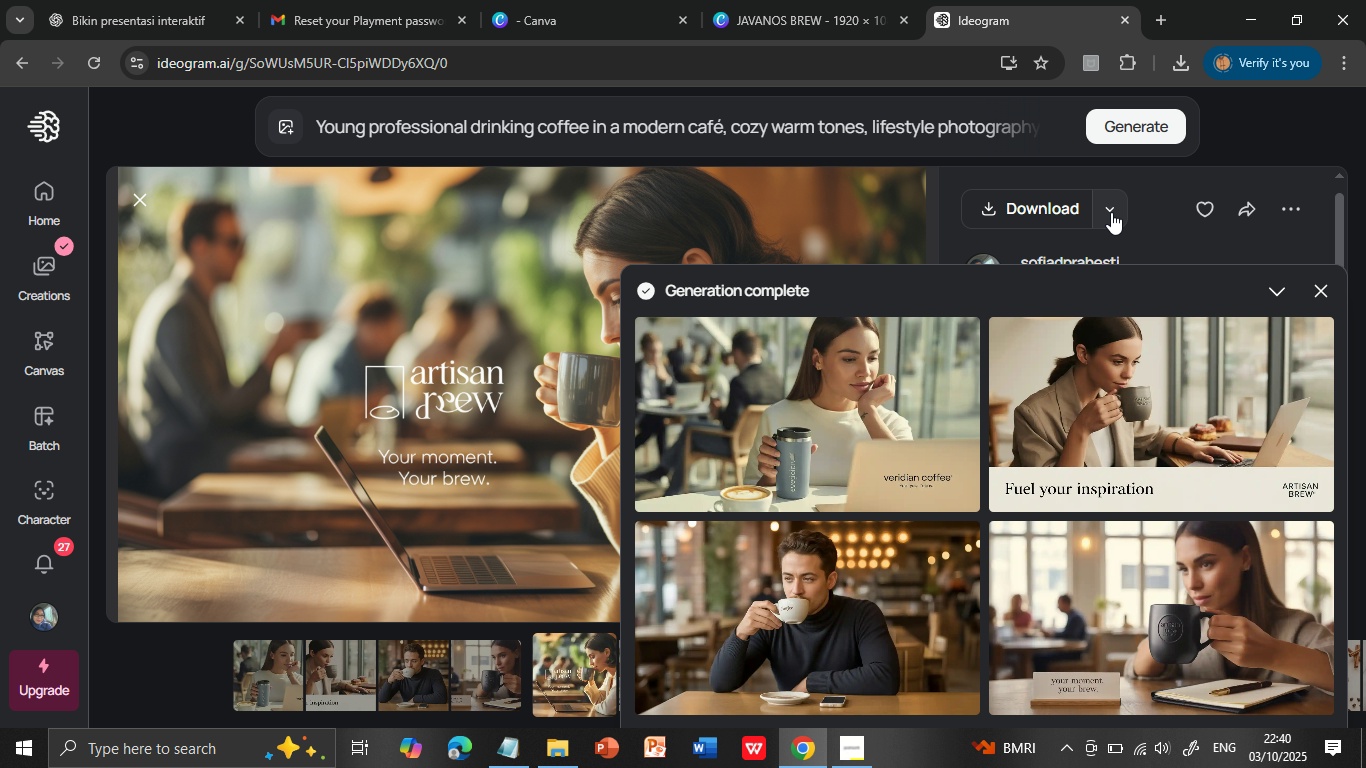 
wait(24.0)
 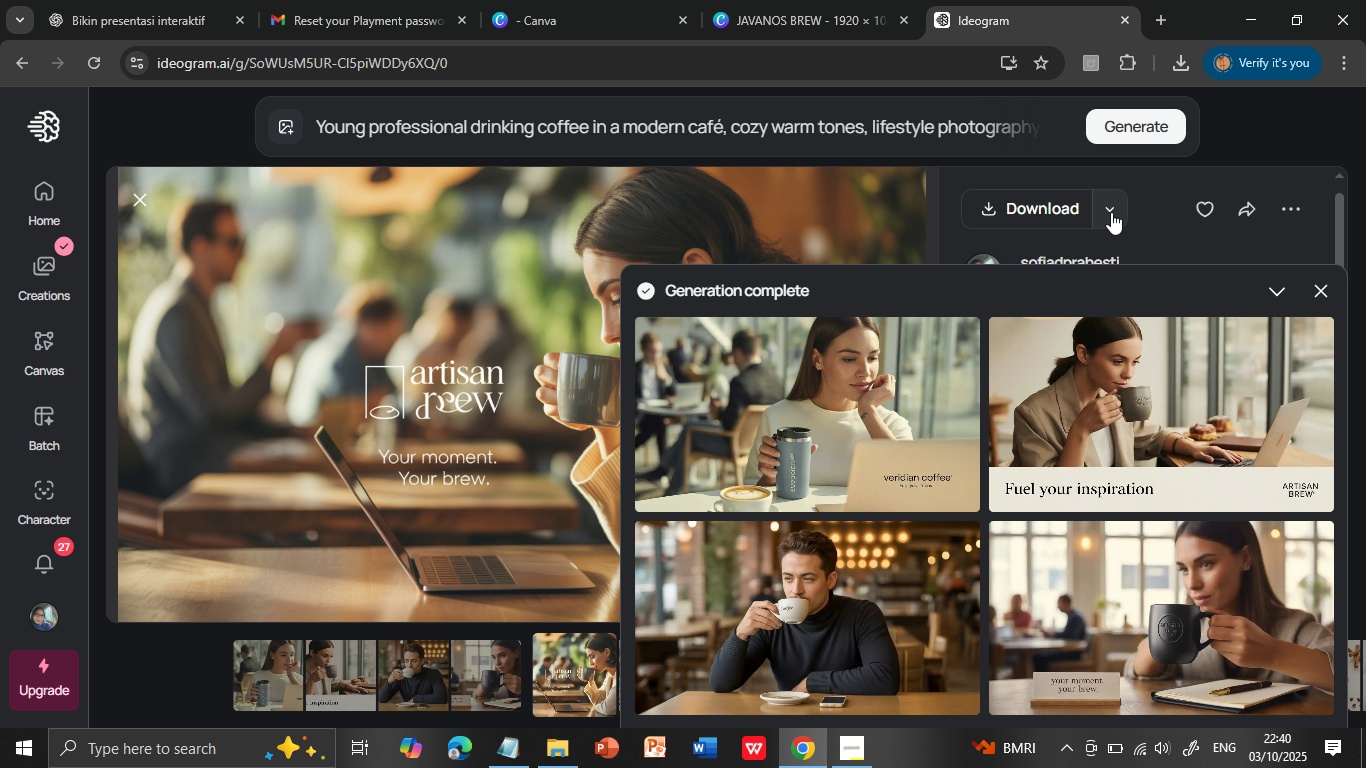 
left_click([756, 617])
 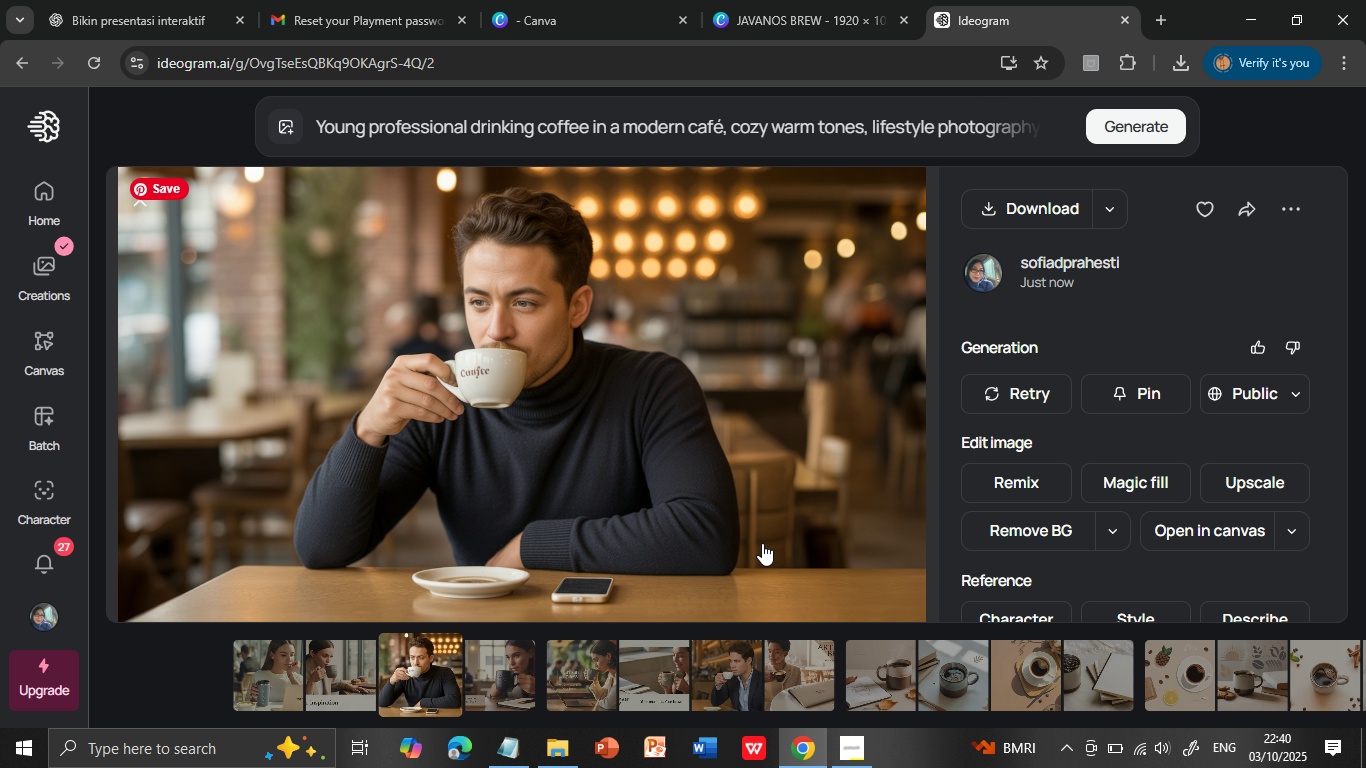 
wait(5.08)
 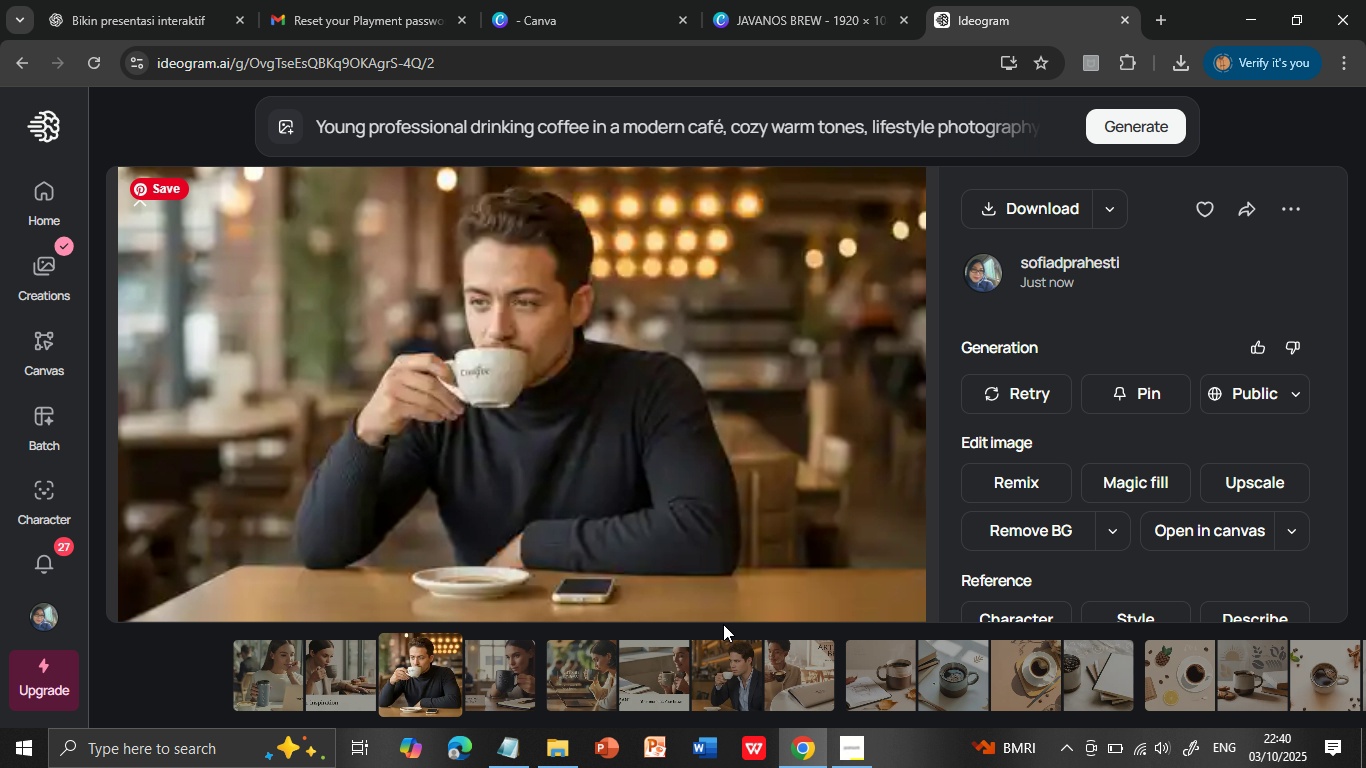 
left_click([743, 667])
 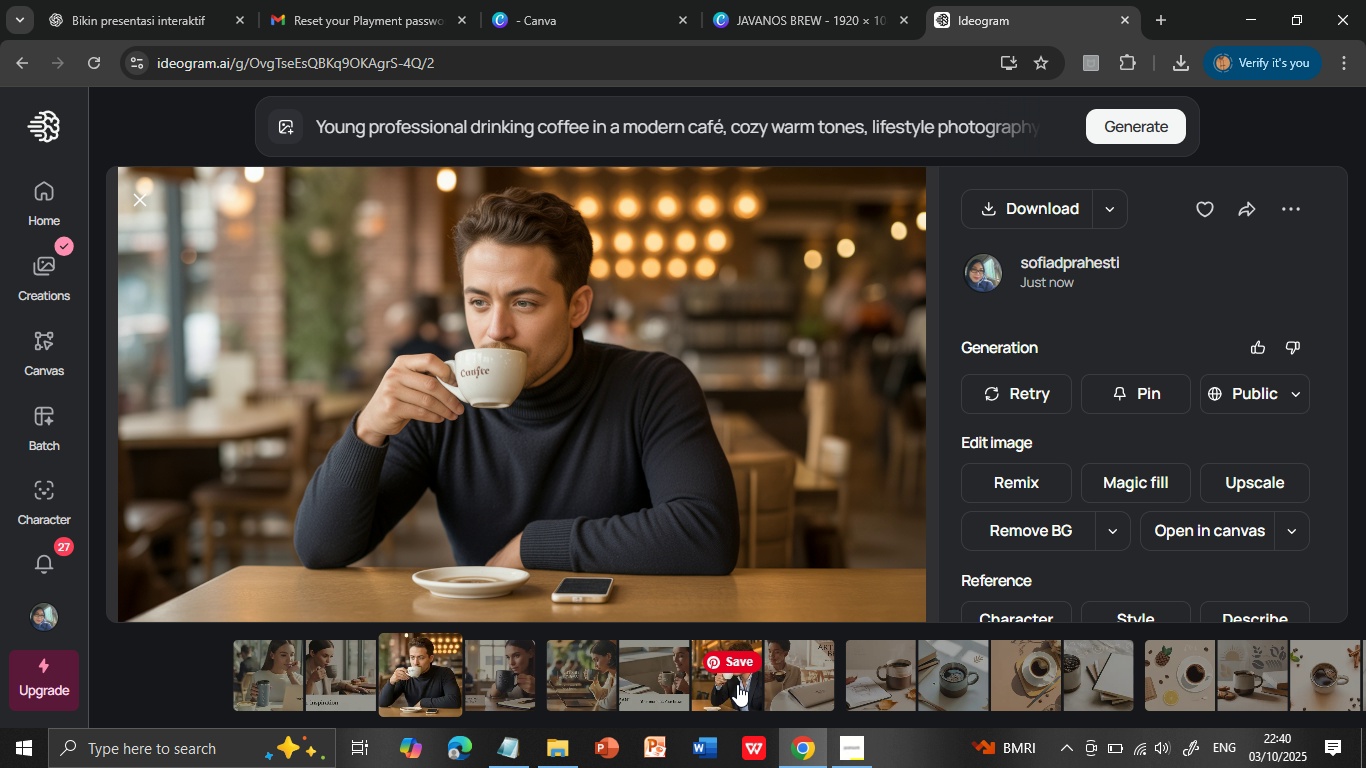 
left_click([737, 684])
 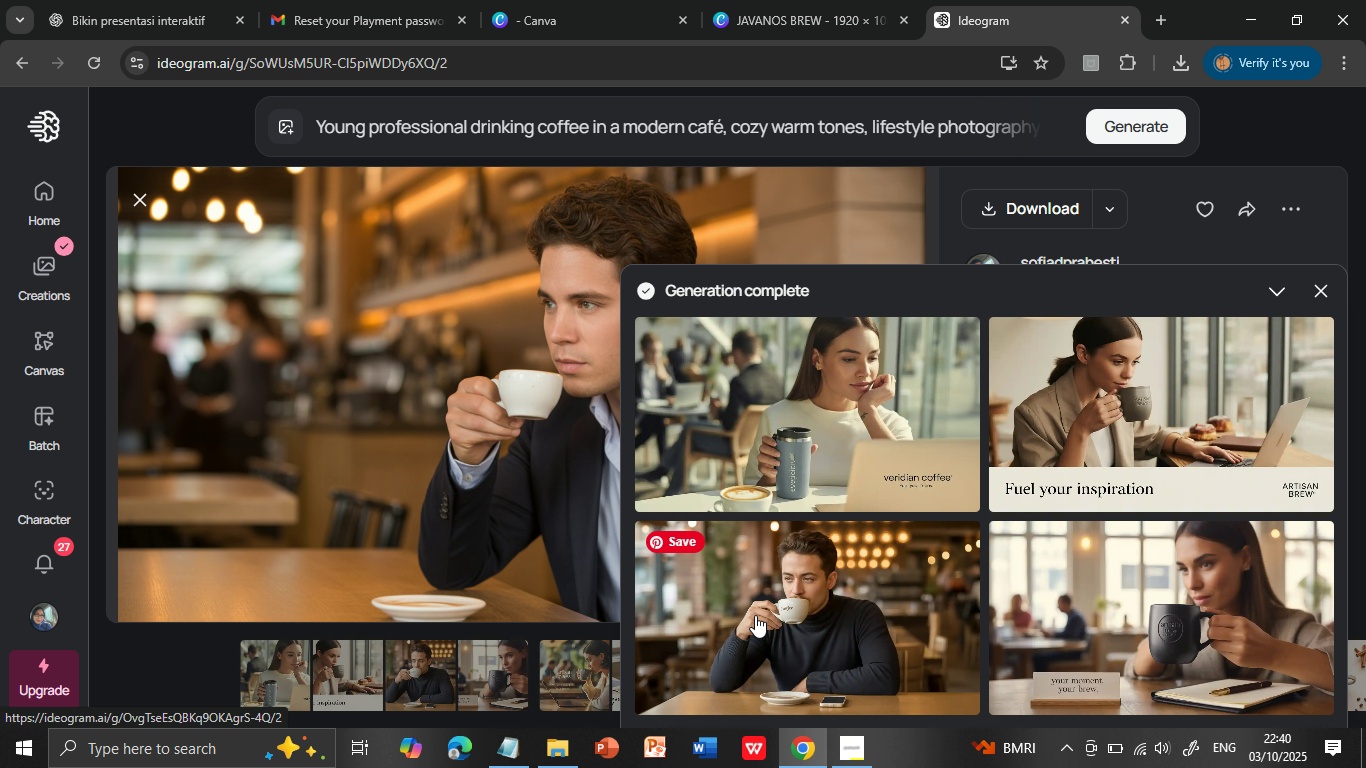 
left_click([746, 613])
 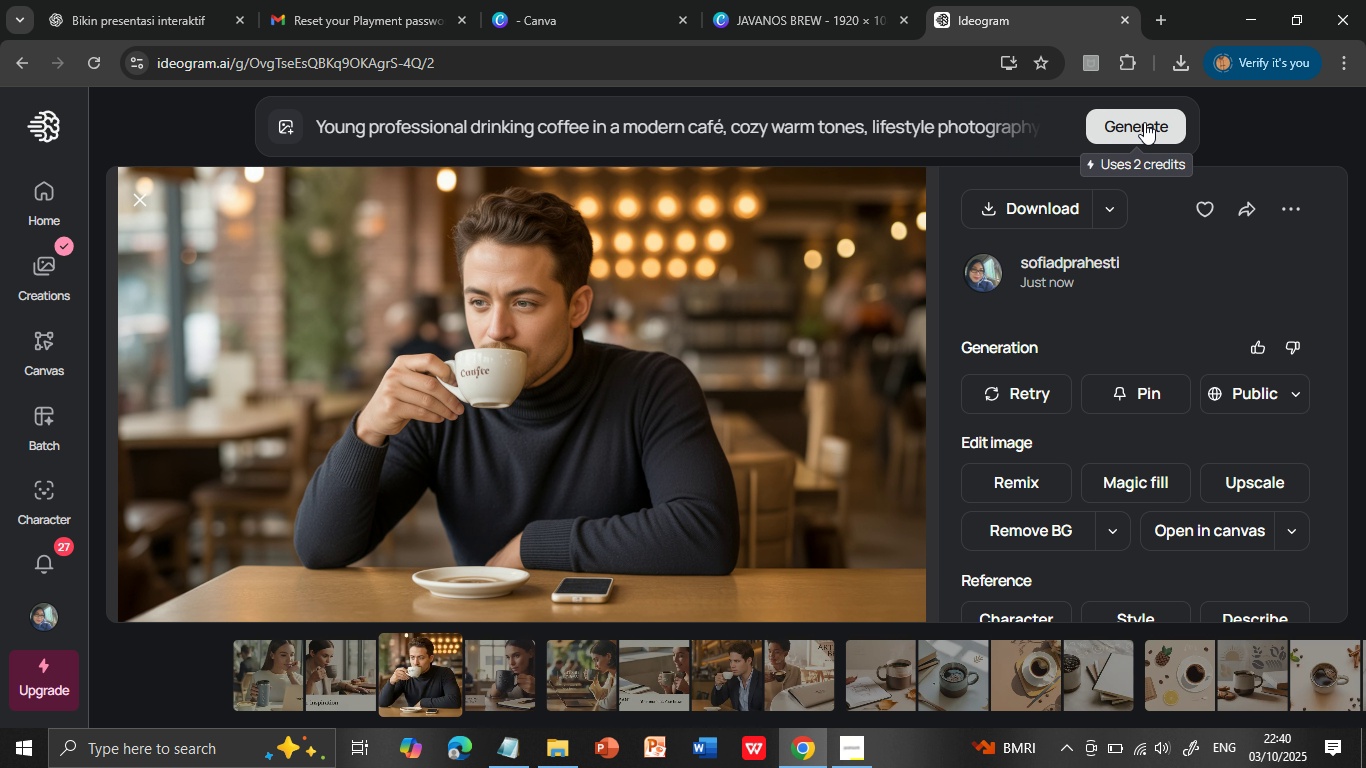 
left_click([1144, 122])
 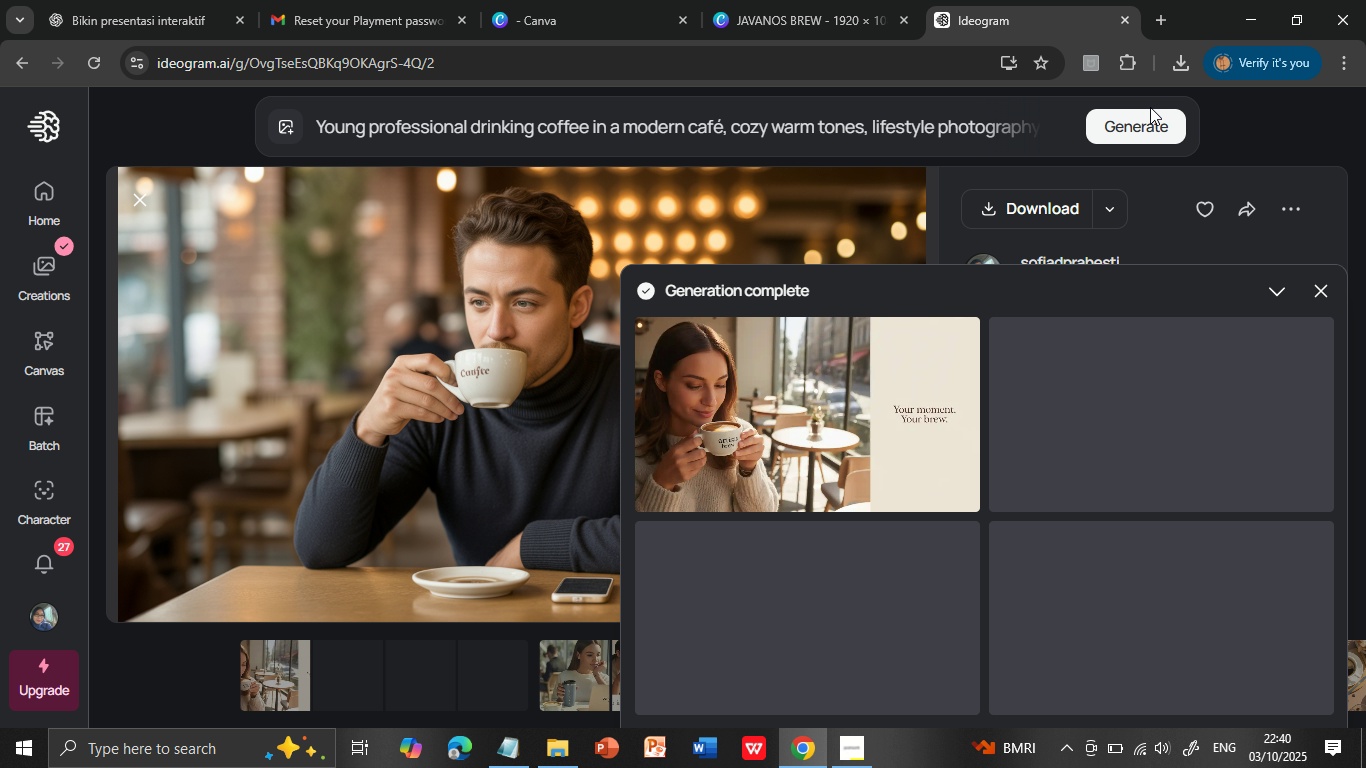 
wait(17.05)
 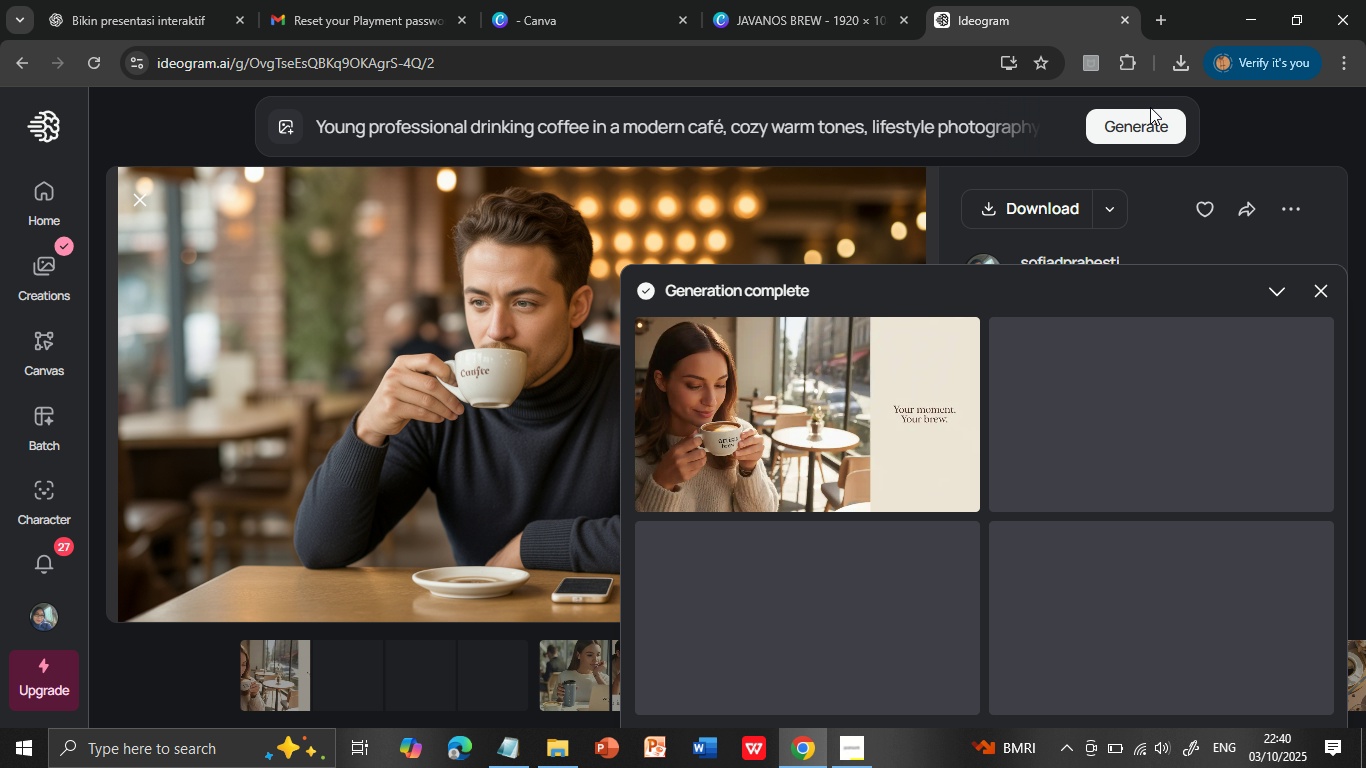 
left_click([1336, 127])
 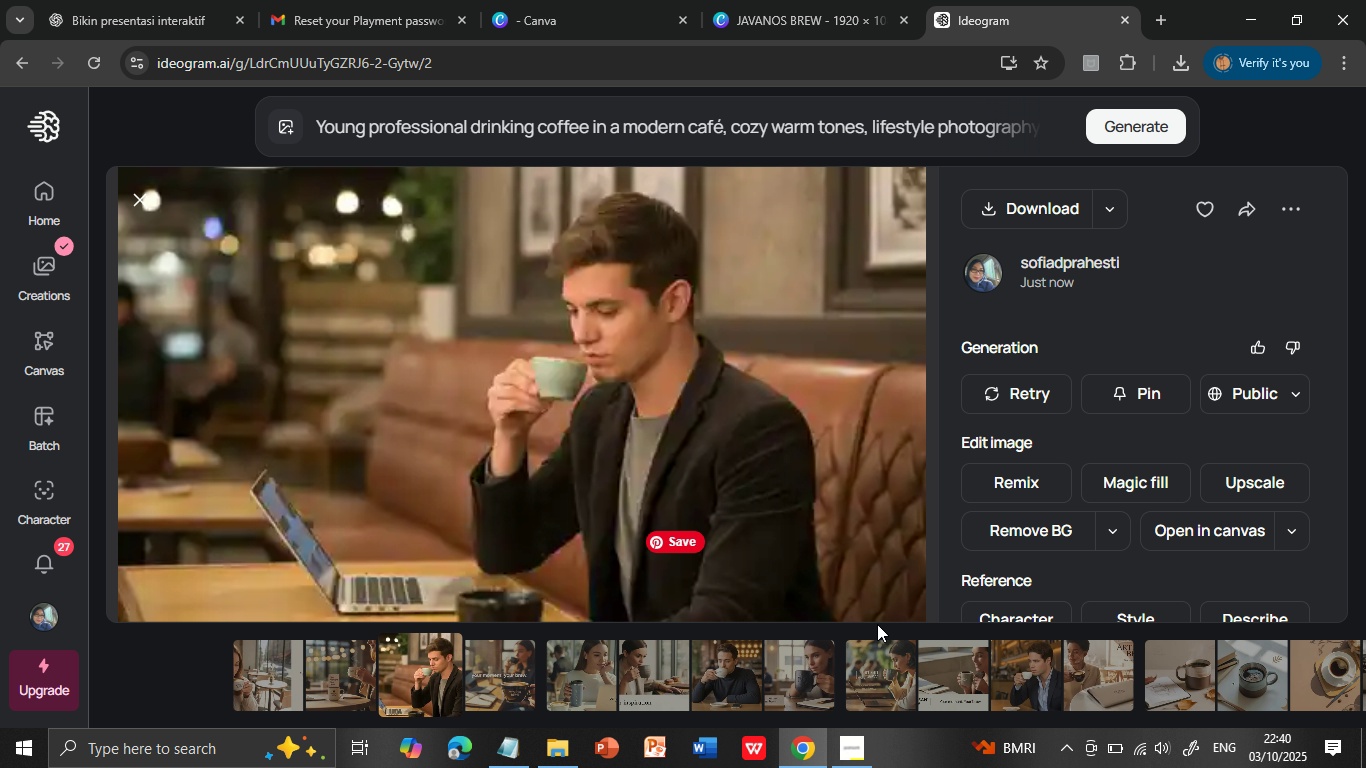 
left_click([873, 624])
 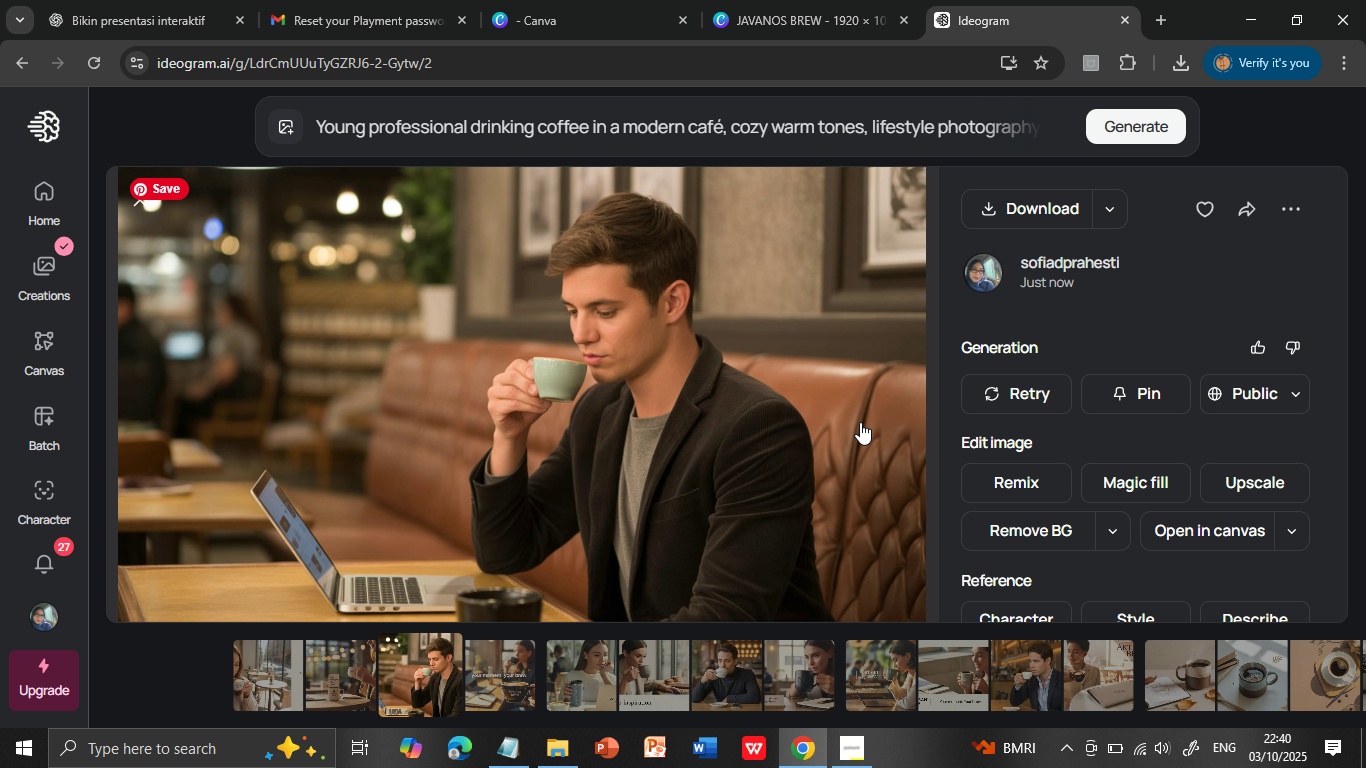 
scroll: coordinate [817, 440], scroll_direction: down, amount: 1.0
 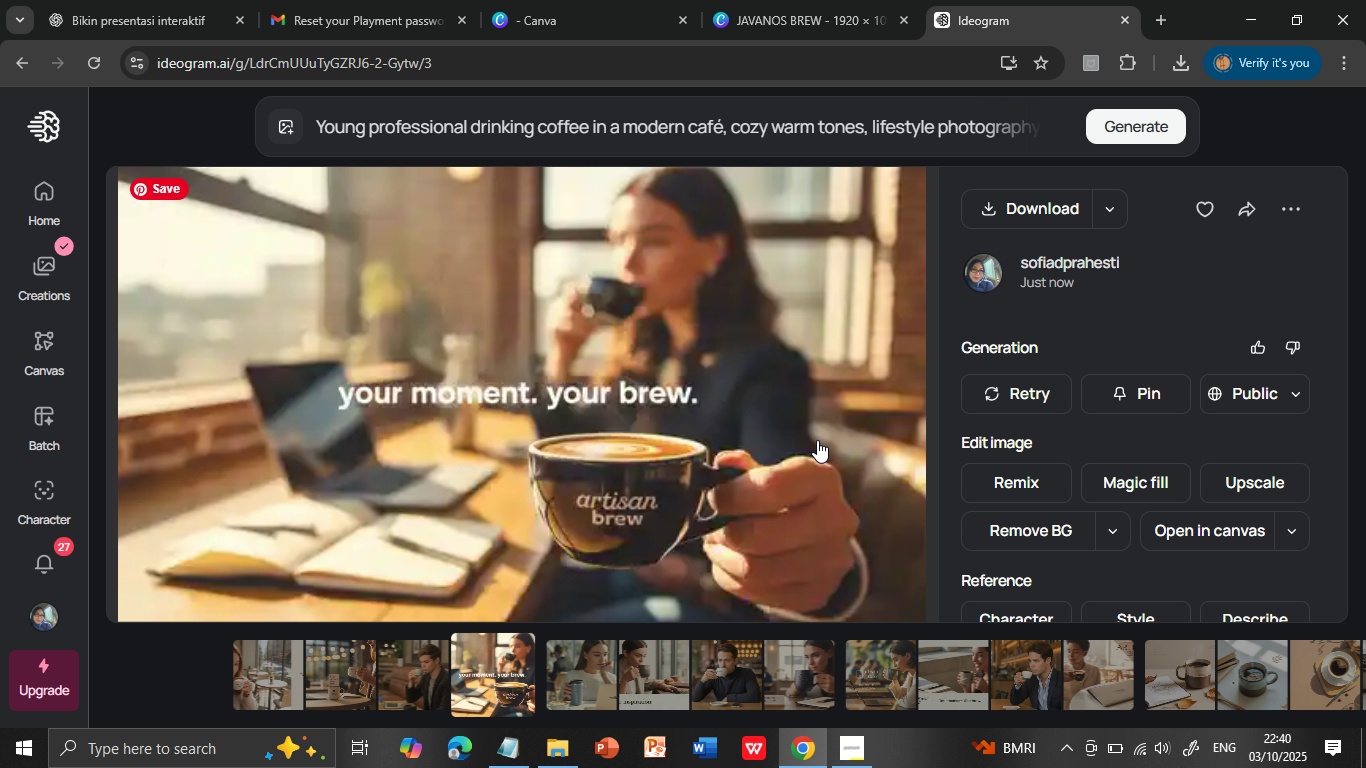 
scroll: coordinate [817, 440], scroll_direction: up, amount: 1.0
 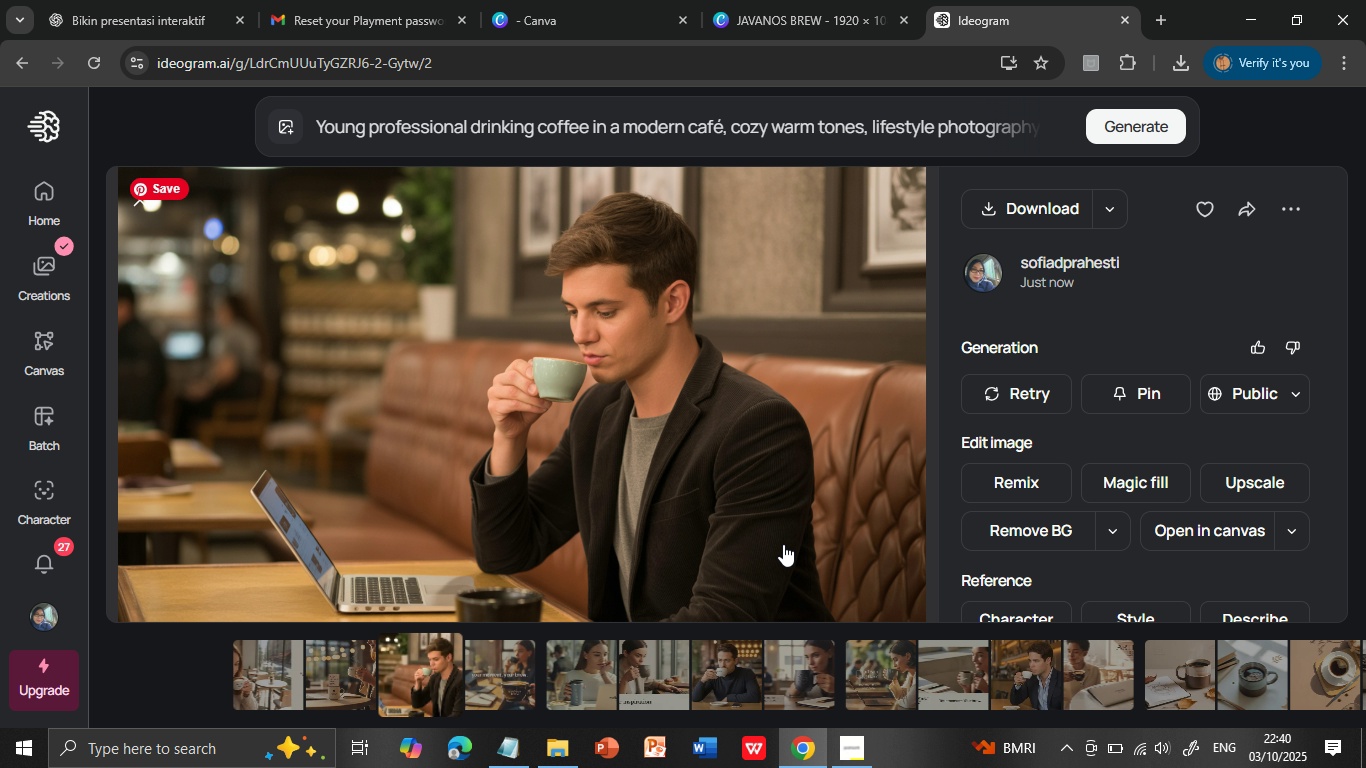 
wait(5.46)
 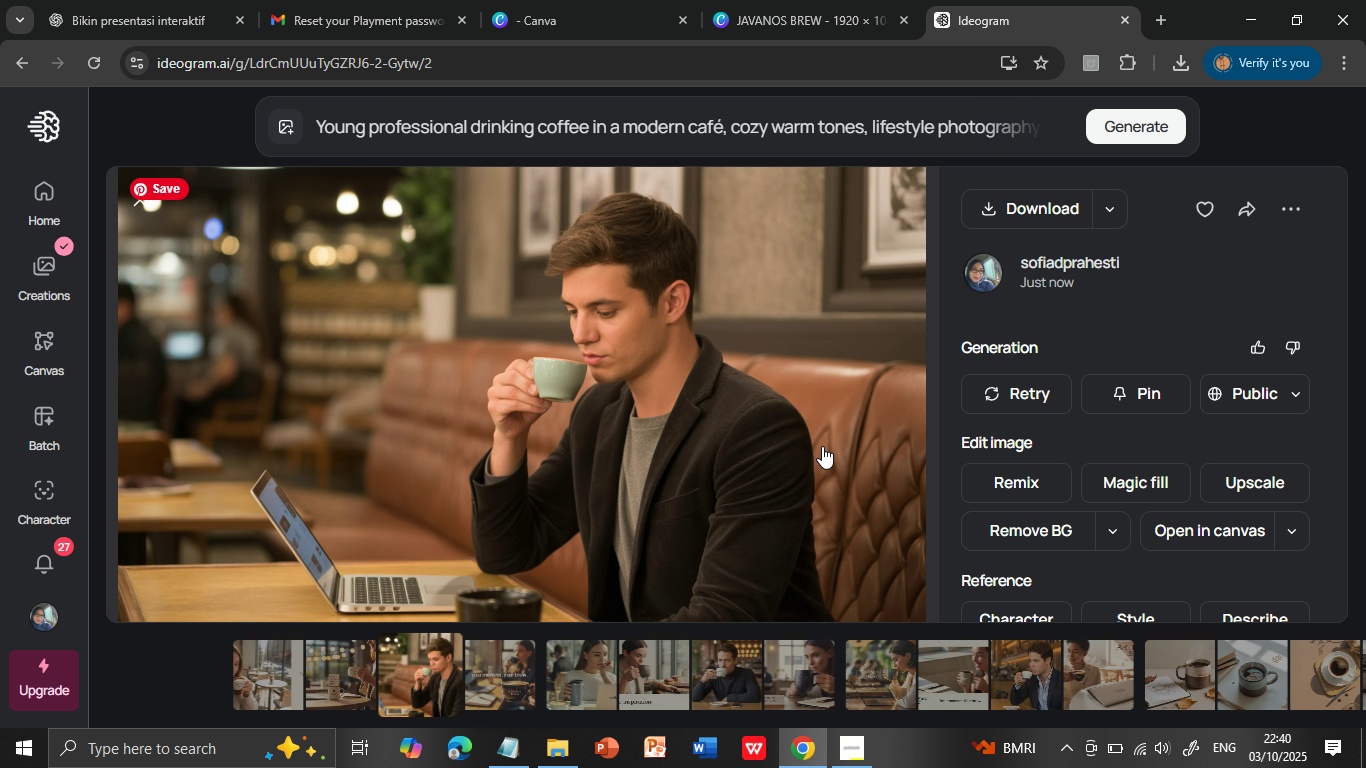 
left_click([1126, 132])
 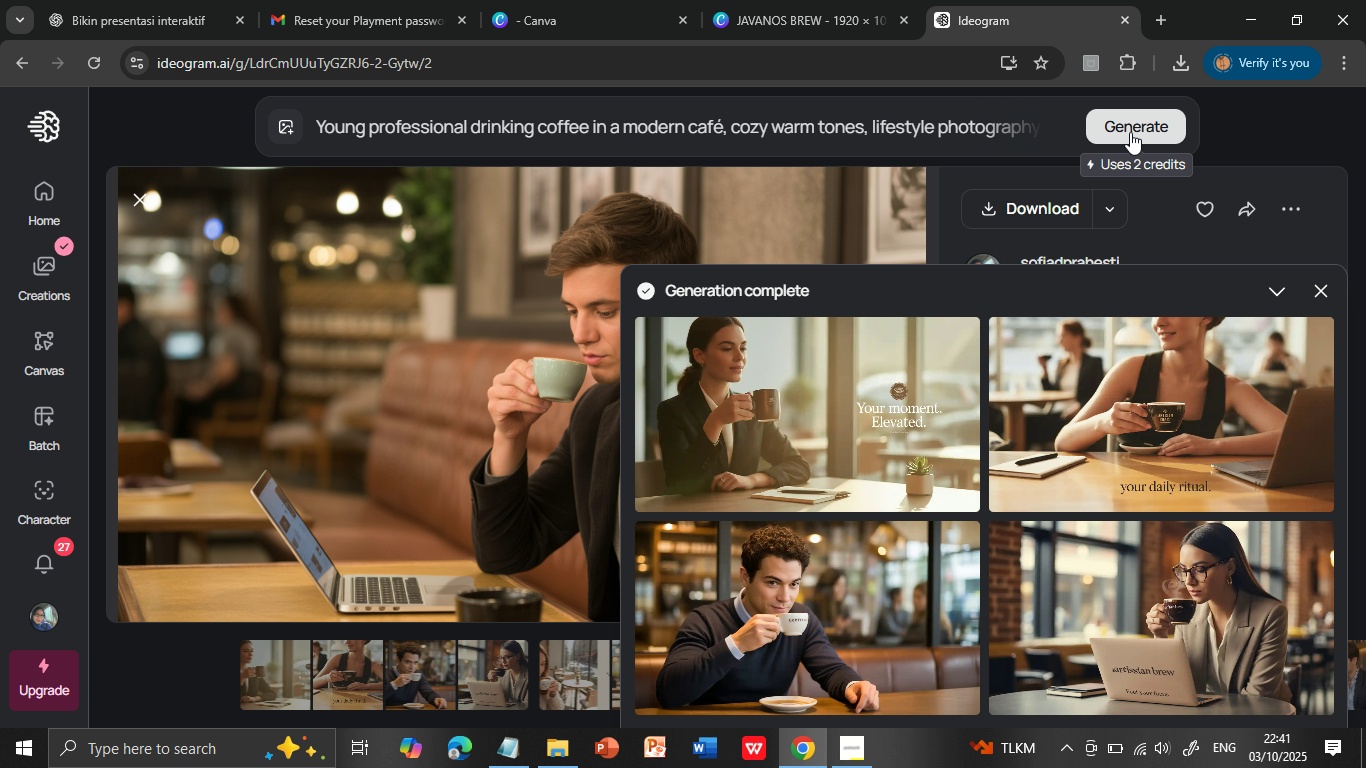 
wait(23.01)
 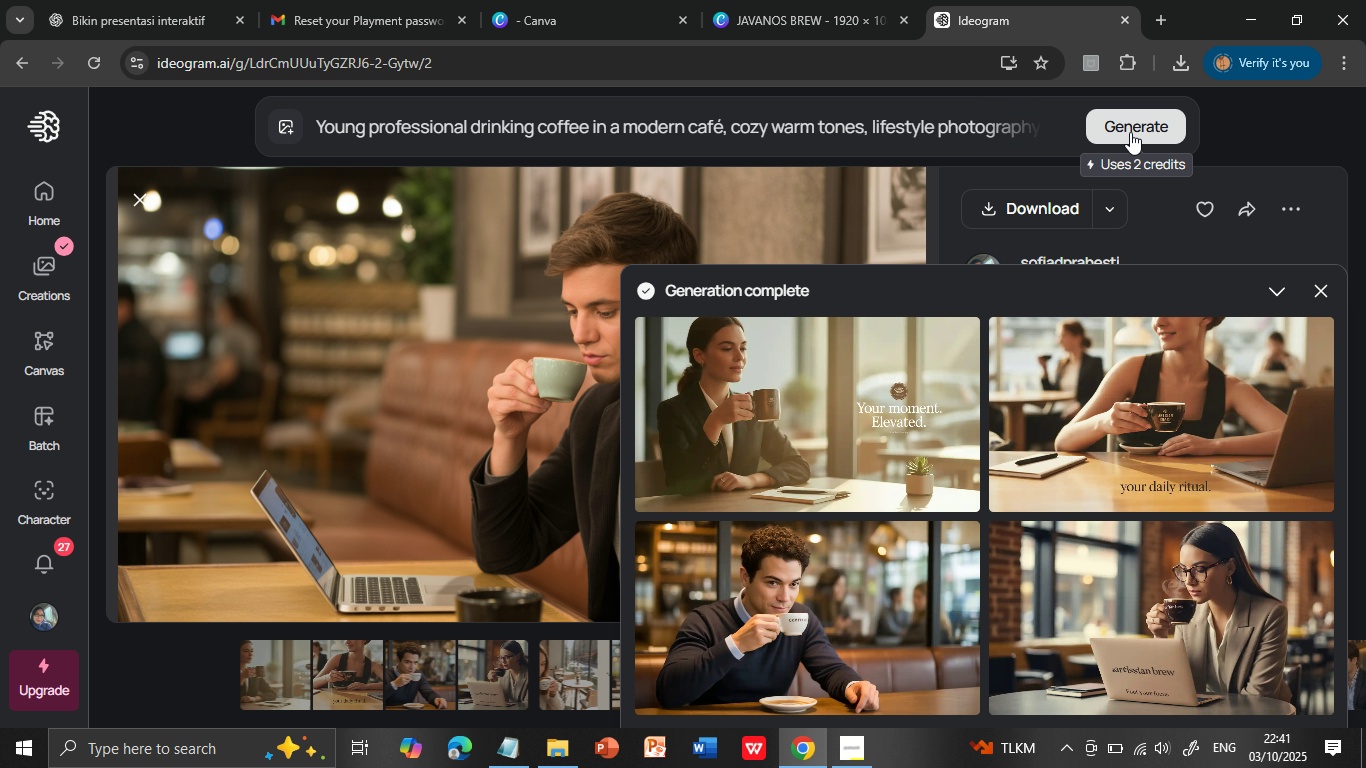 
left_click([872, 582])
 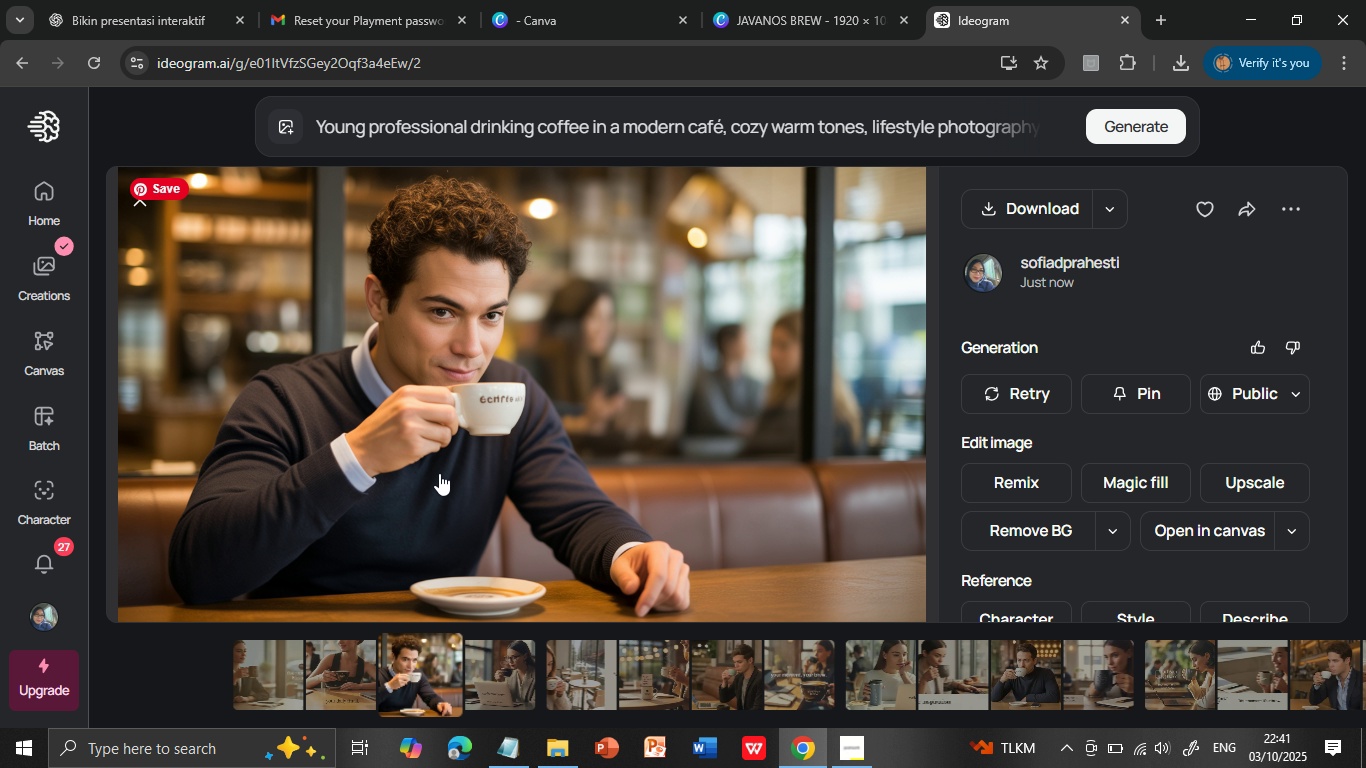 
wait(5.18)
 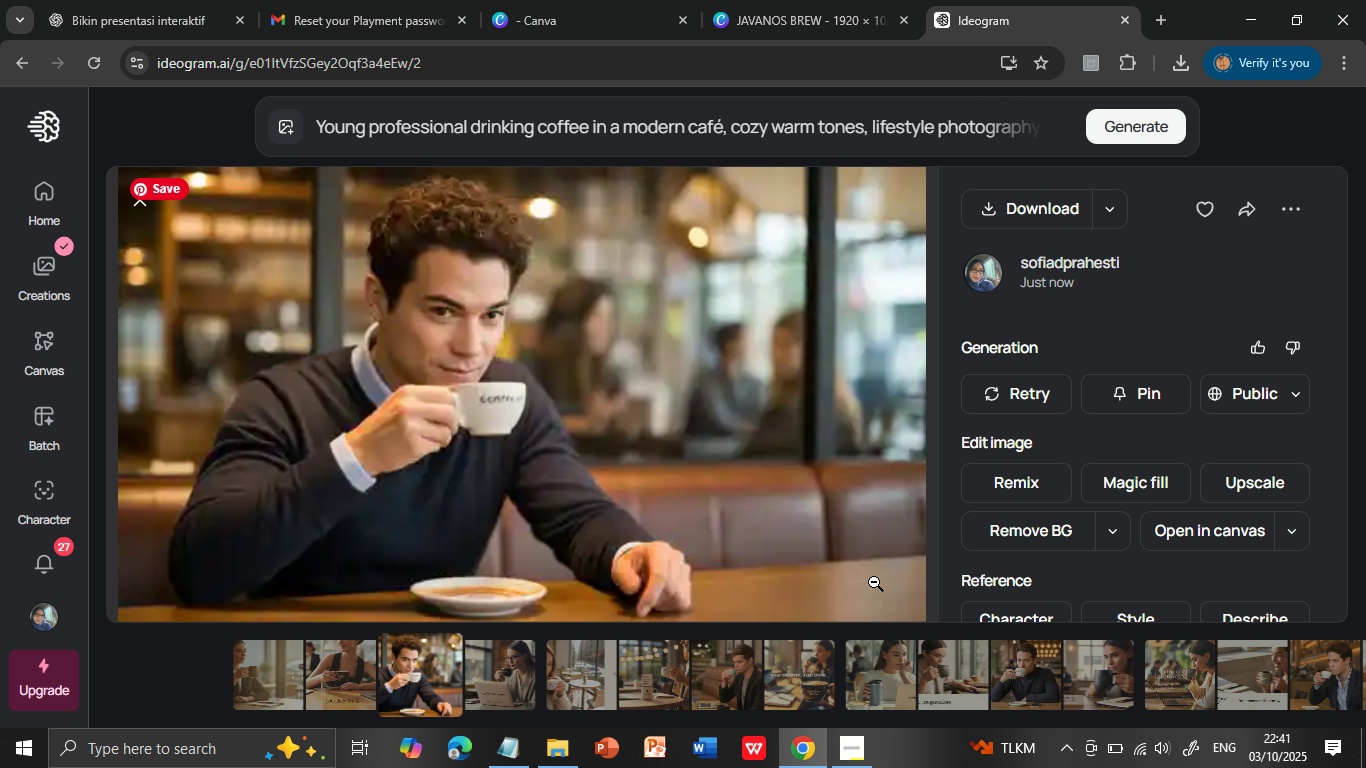 
left_click([597, 130])
 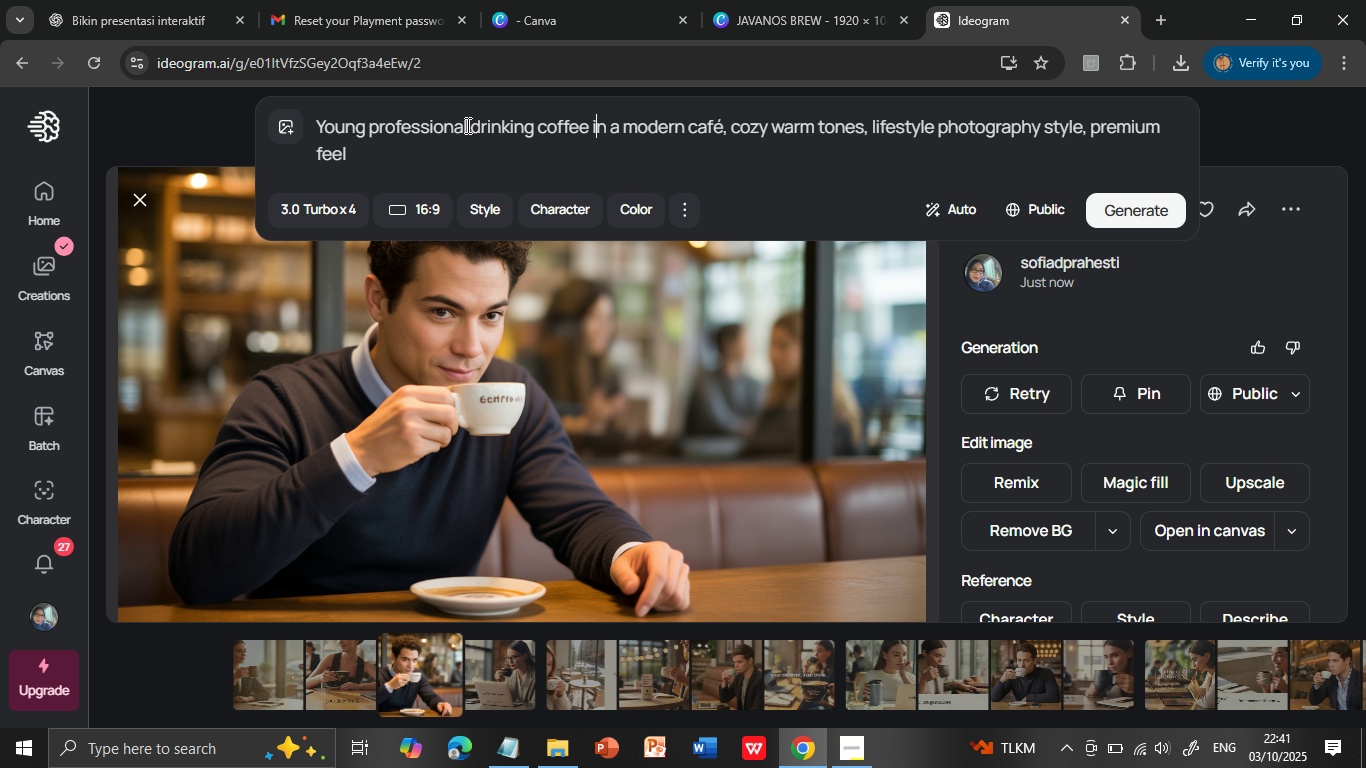 
left_click([467, 125])
 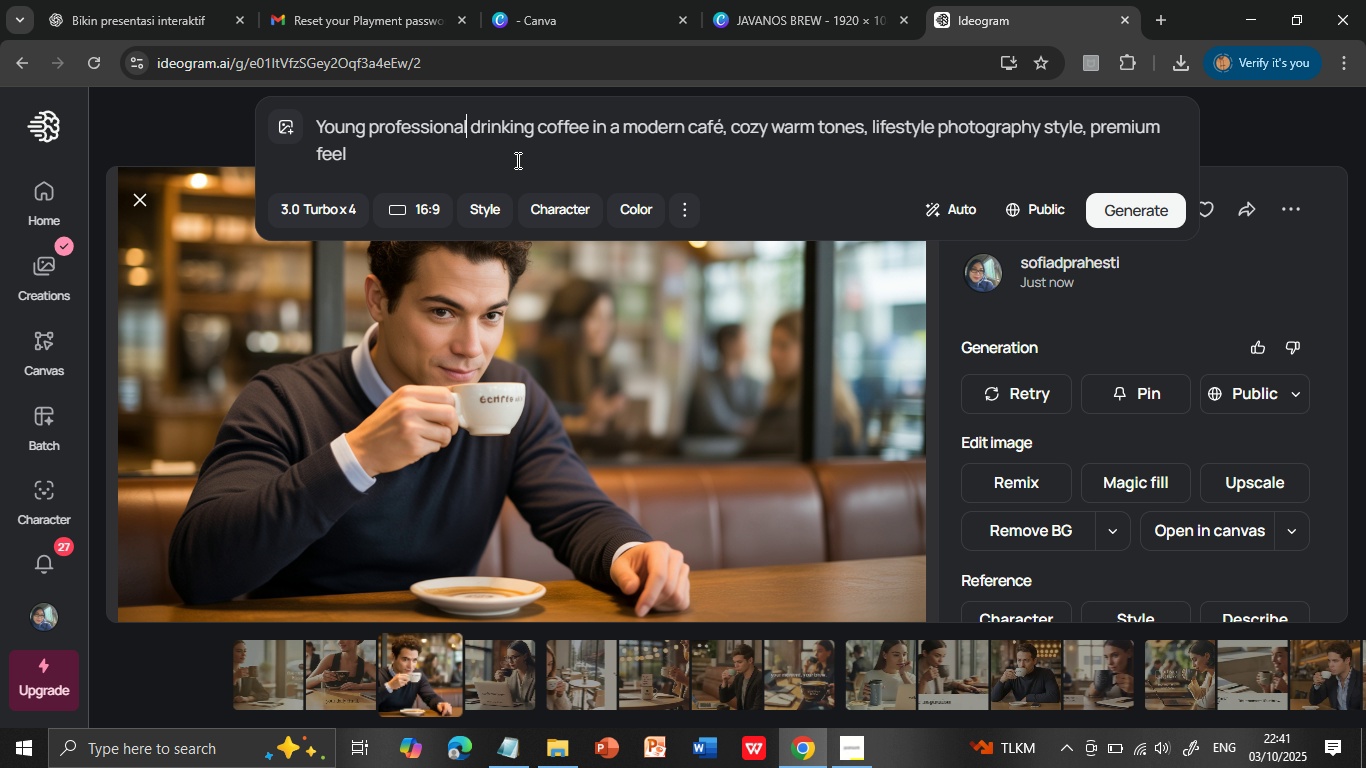 
type( woan and )
 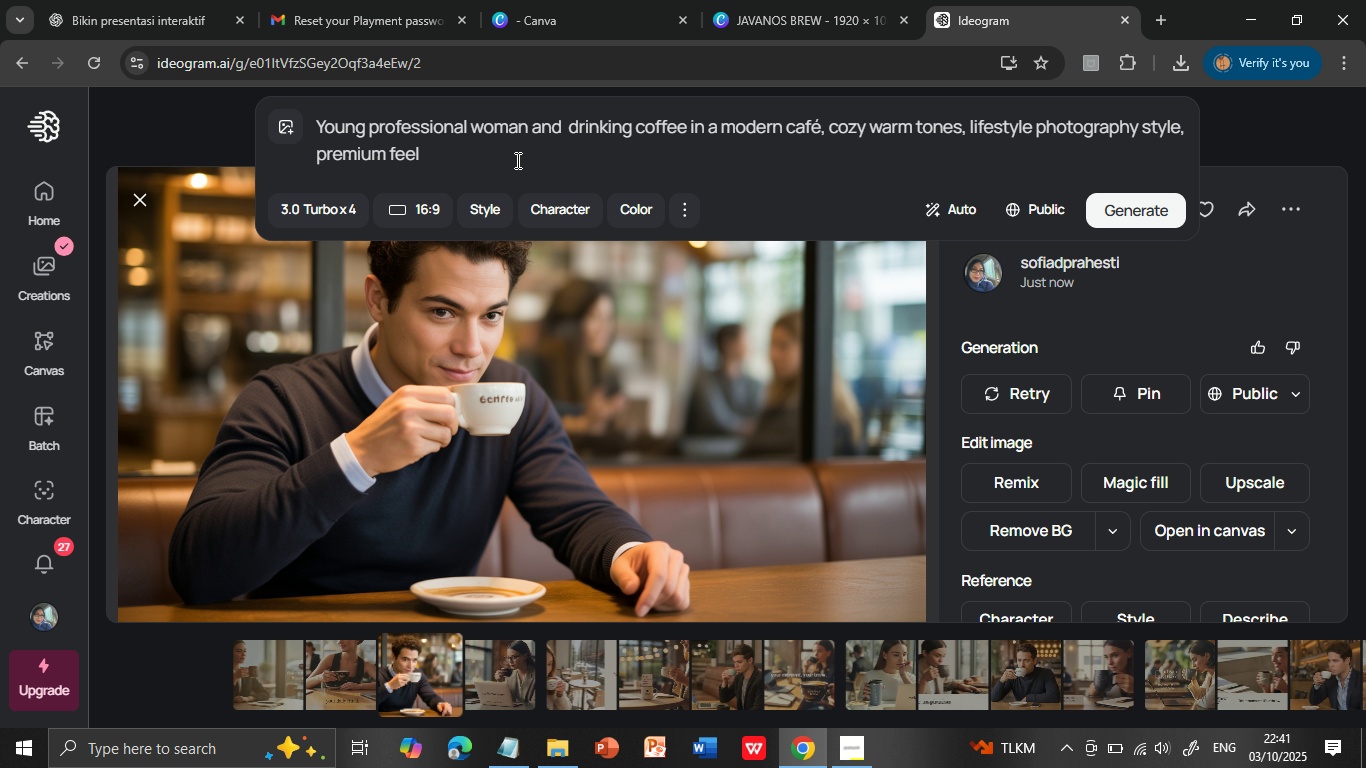 
hold_key(key=M, duration=3.96)
 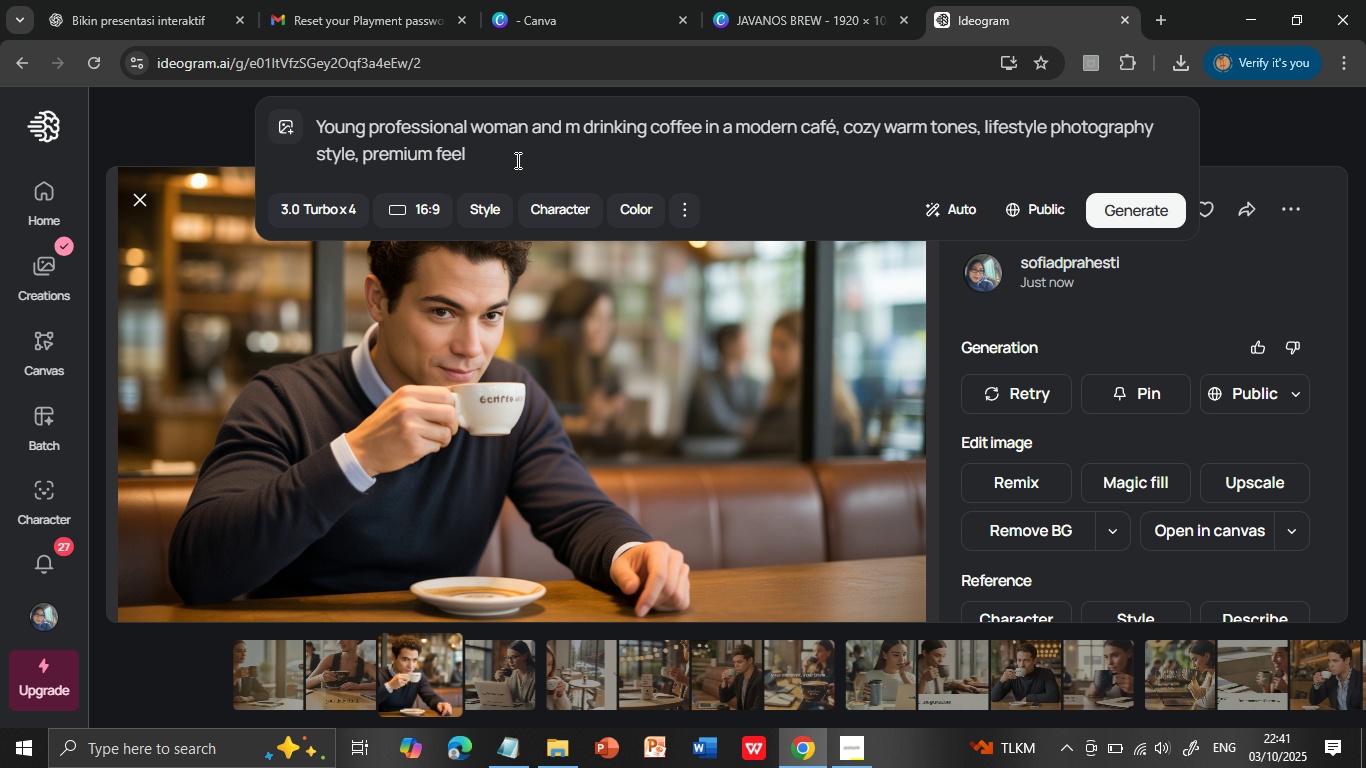 
type(en )
 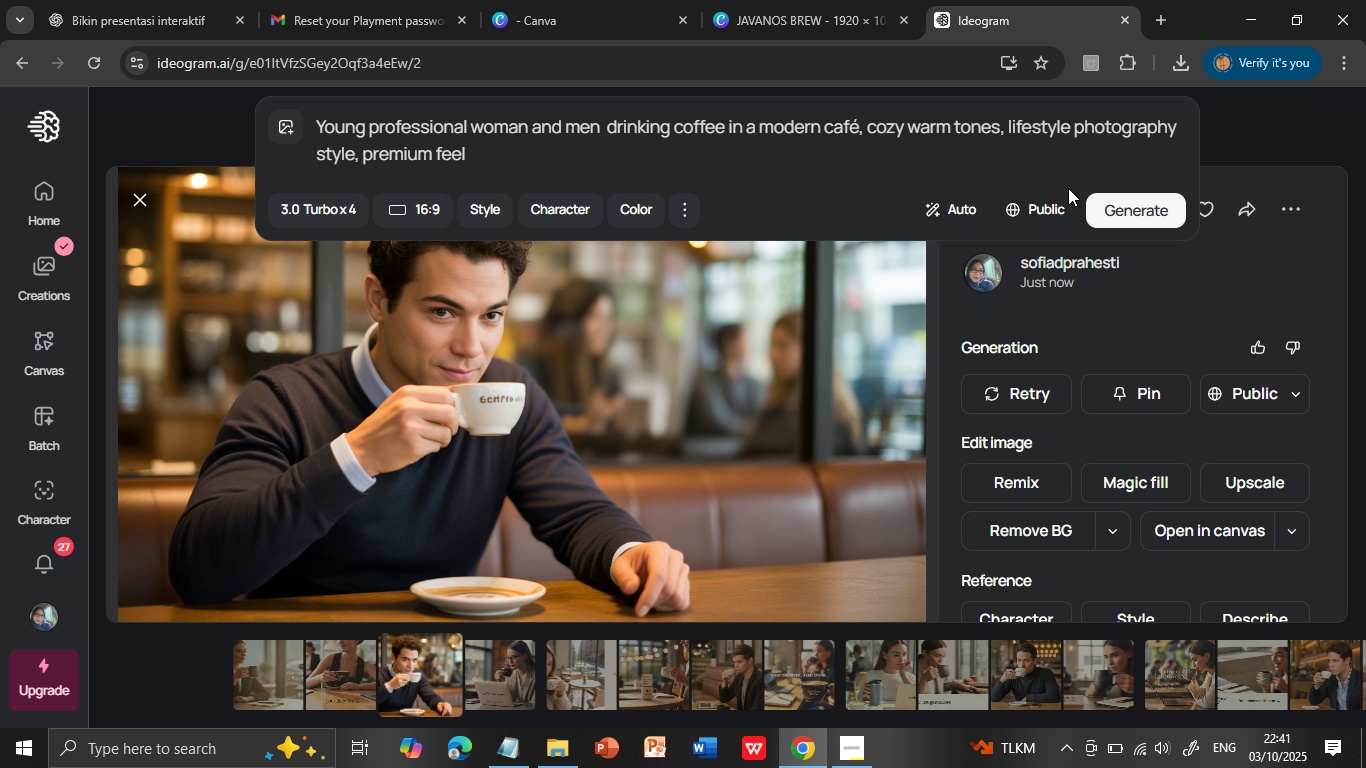 
left_click([1110, 219])
 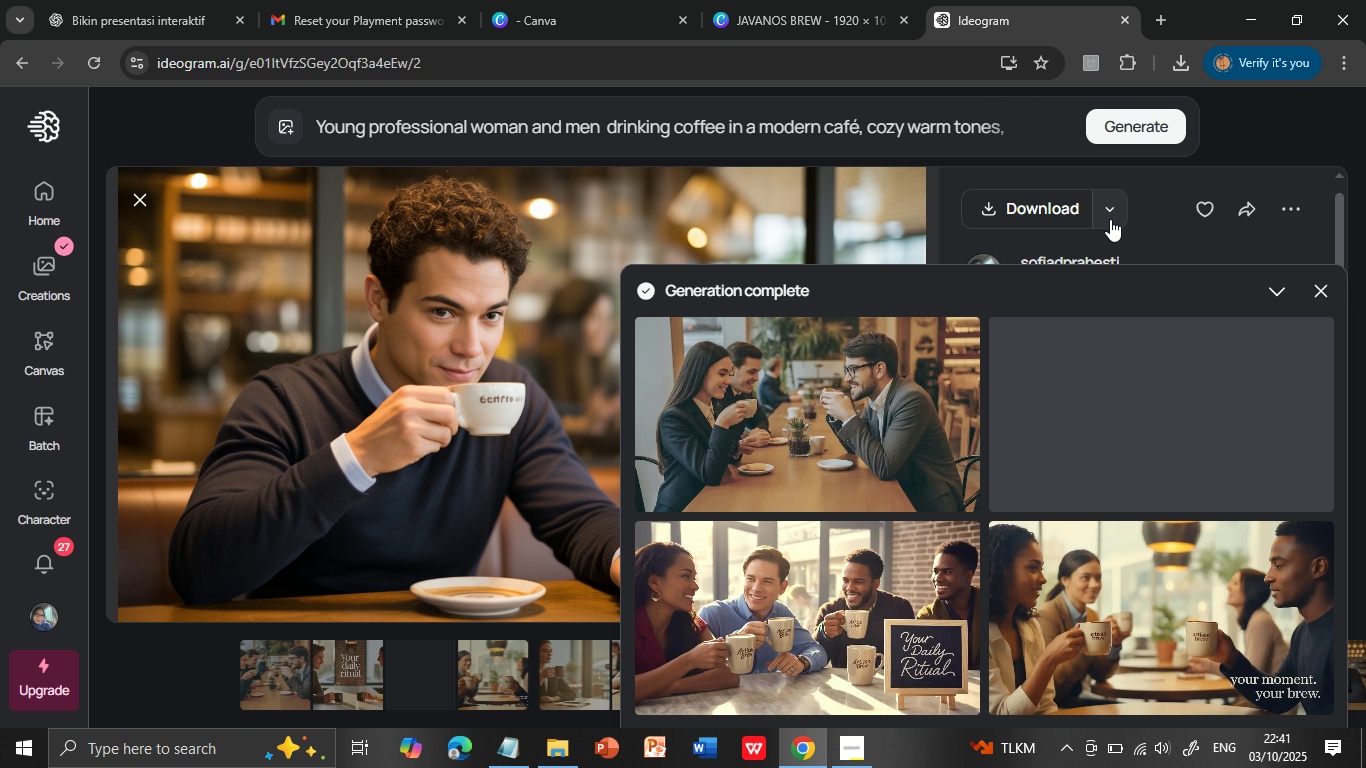 
wait(20.03)
 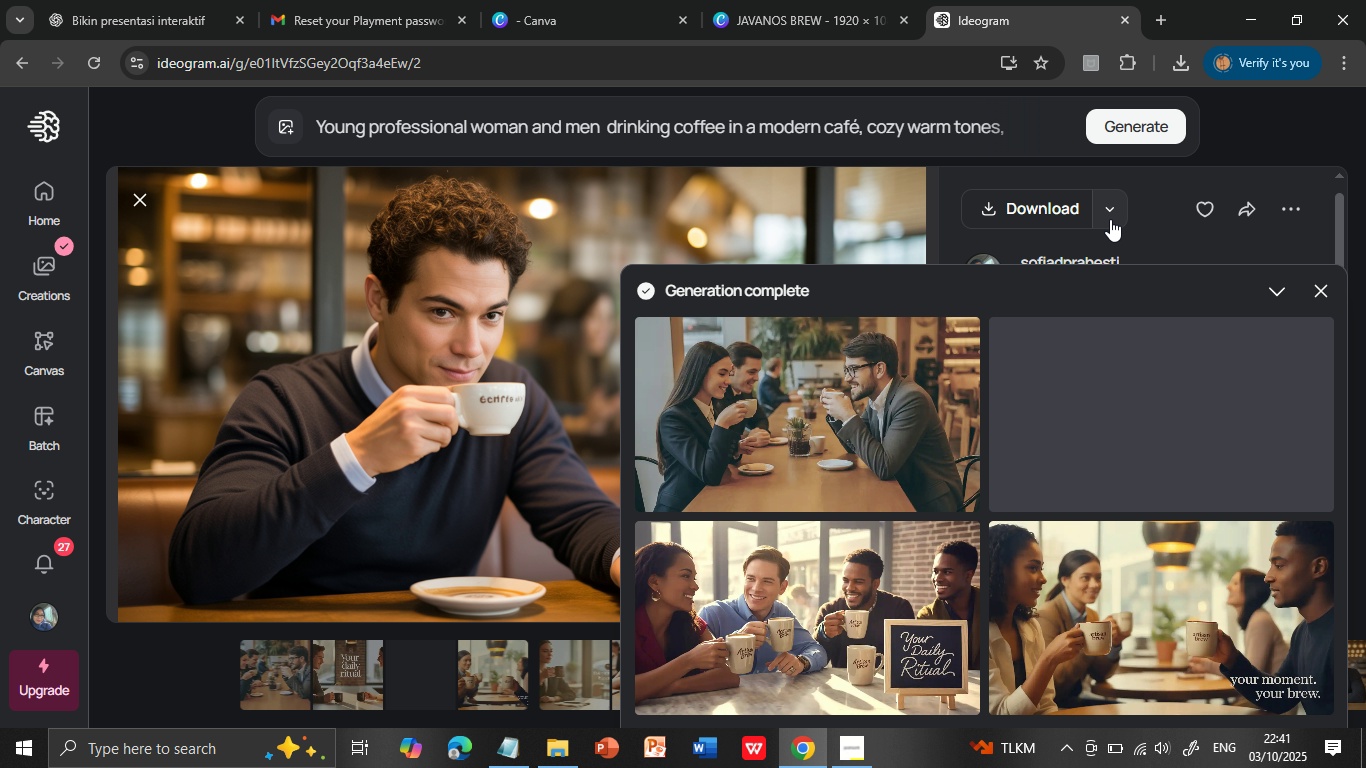 
left_click([796, 426])
 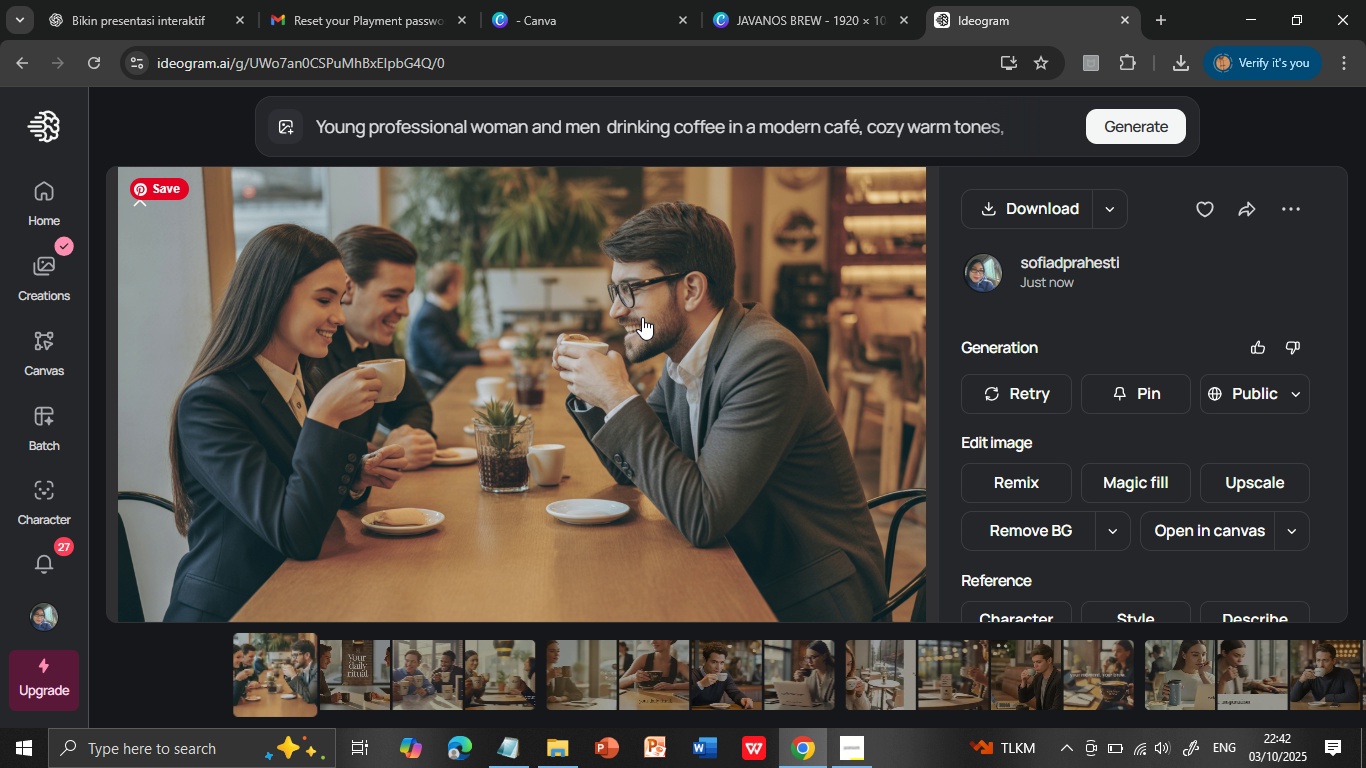 
wait(11.99)
 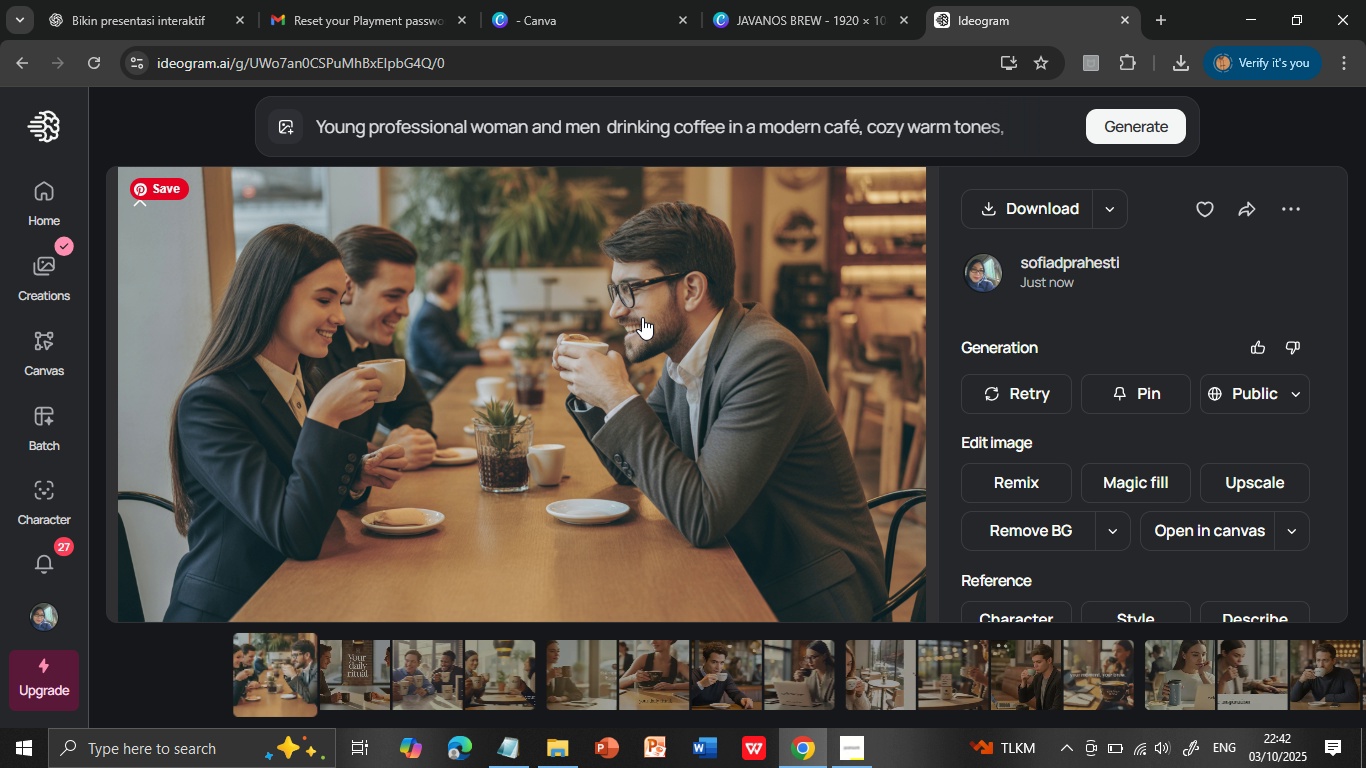 
left_click([1133, 131])
 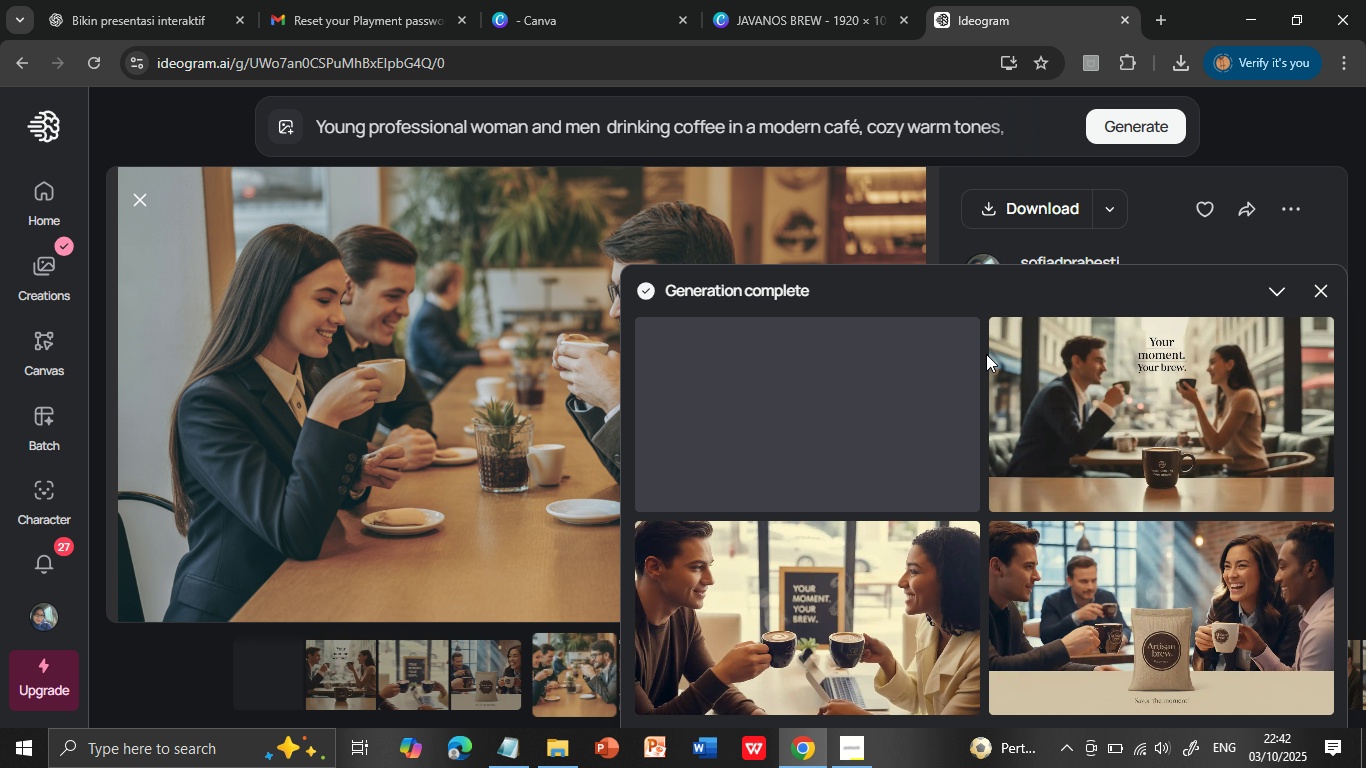 
wait(18.94)
 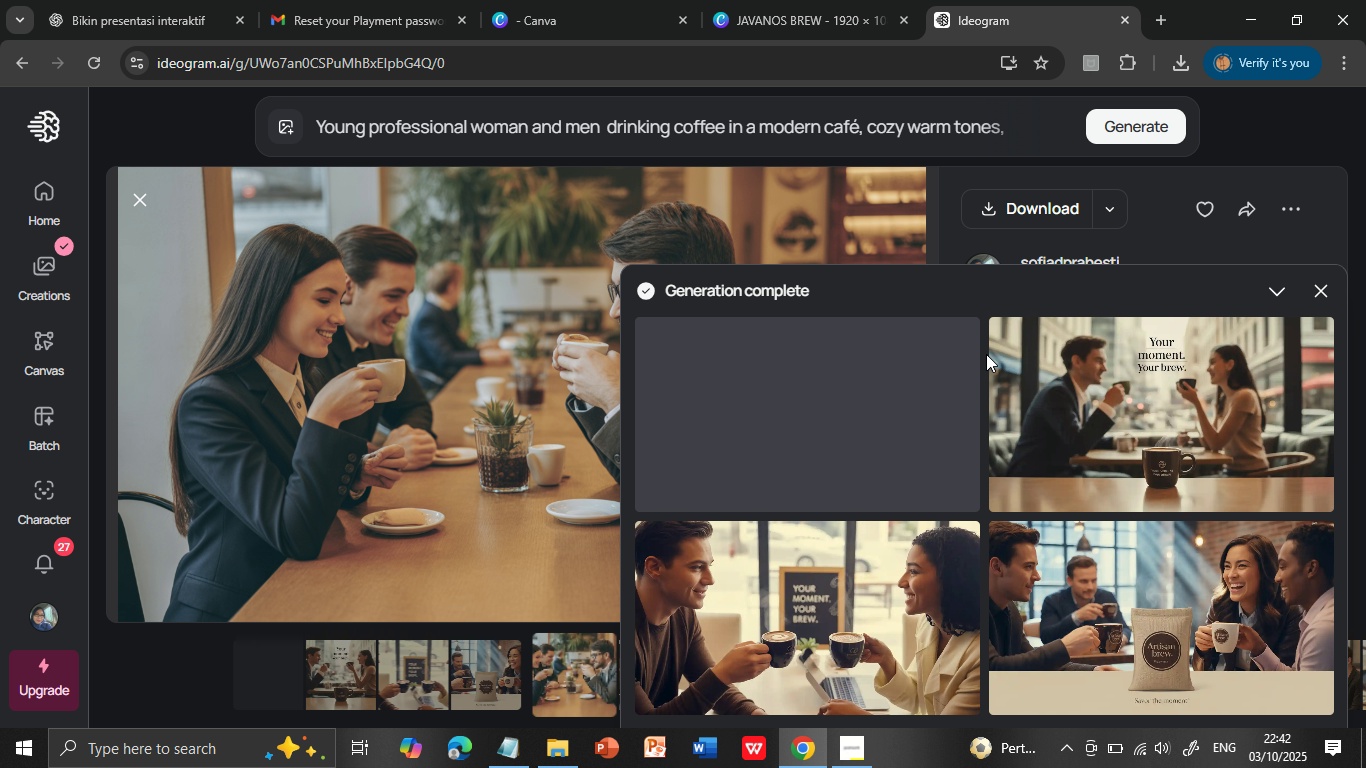 
left_click([829, 423])
 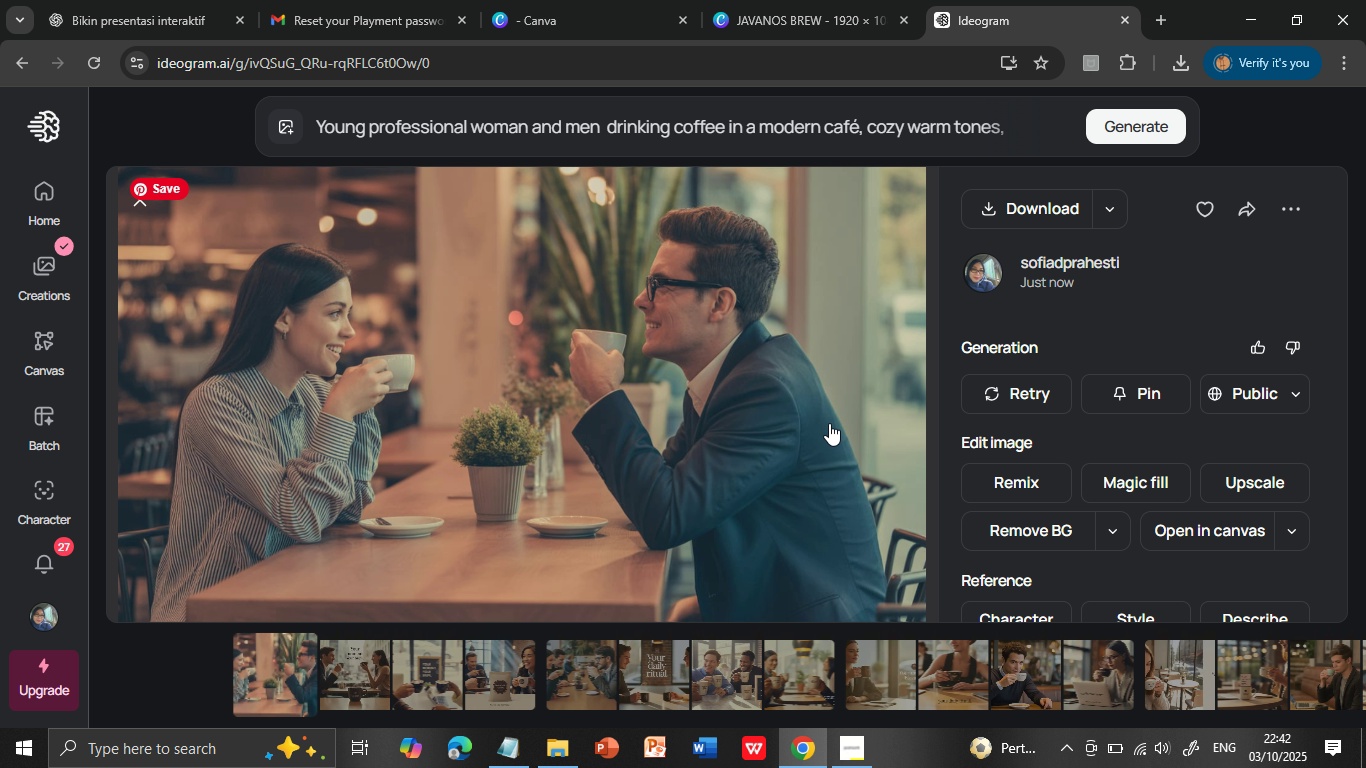 
wait(9.15)
 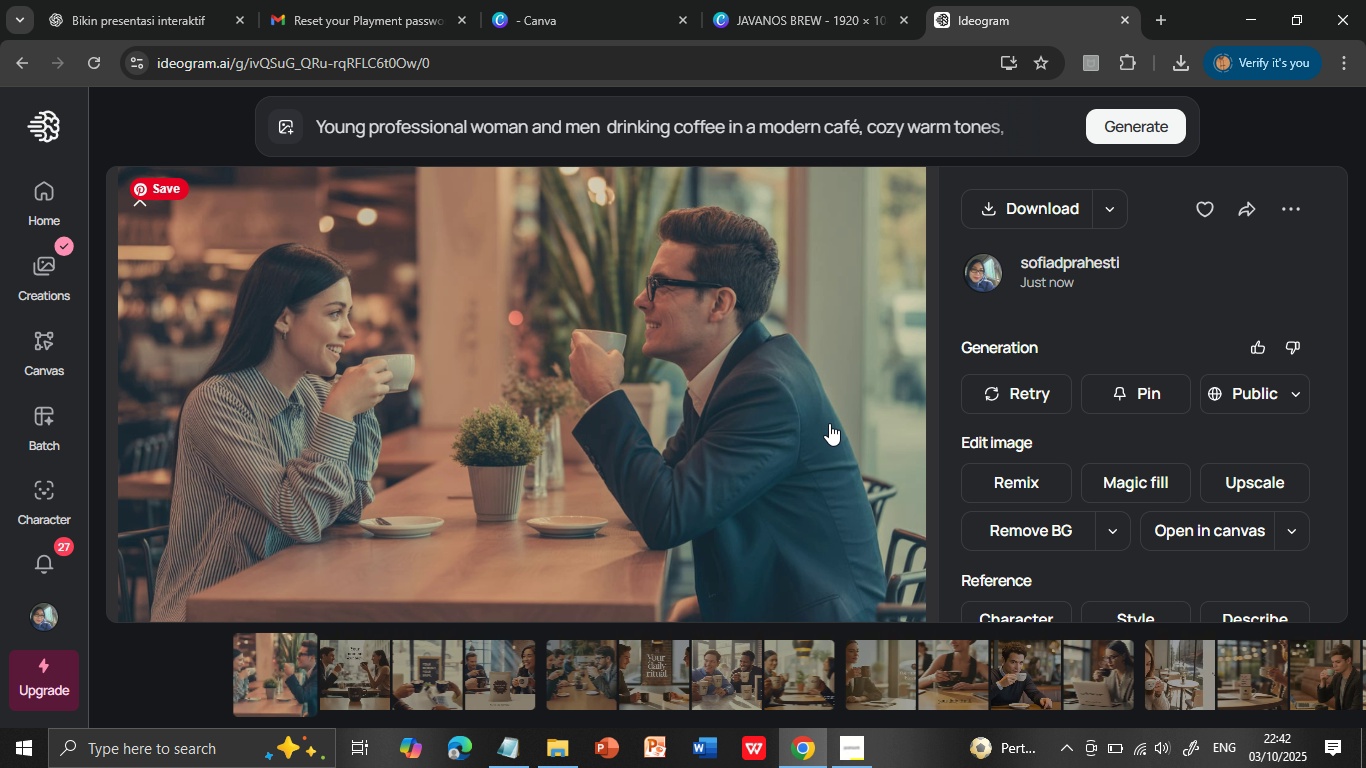 
left_click([1021, 205])
 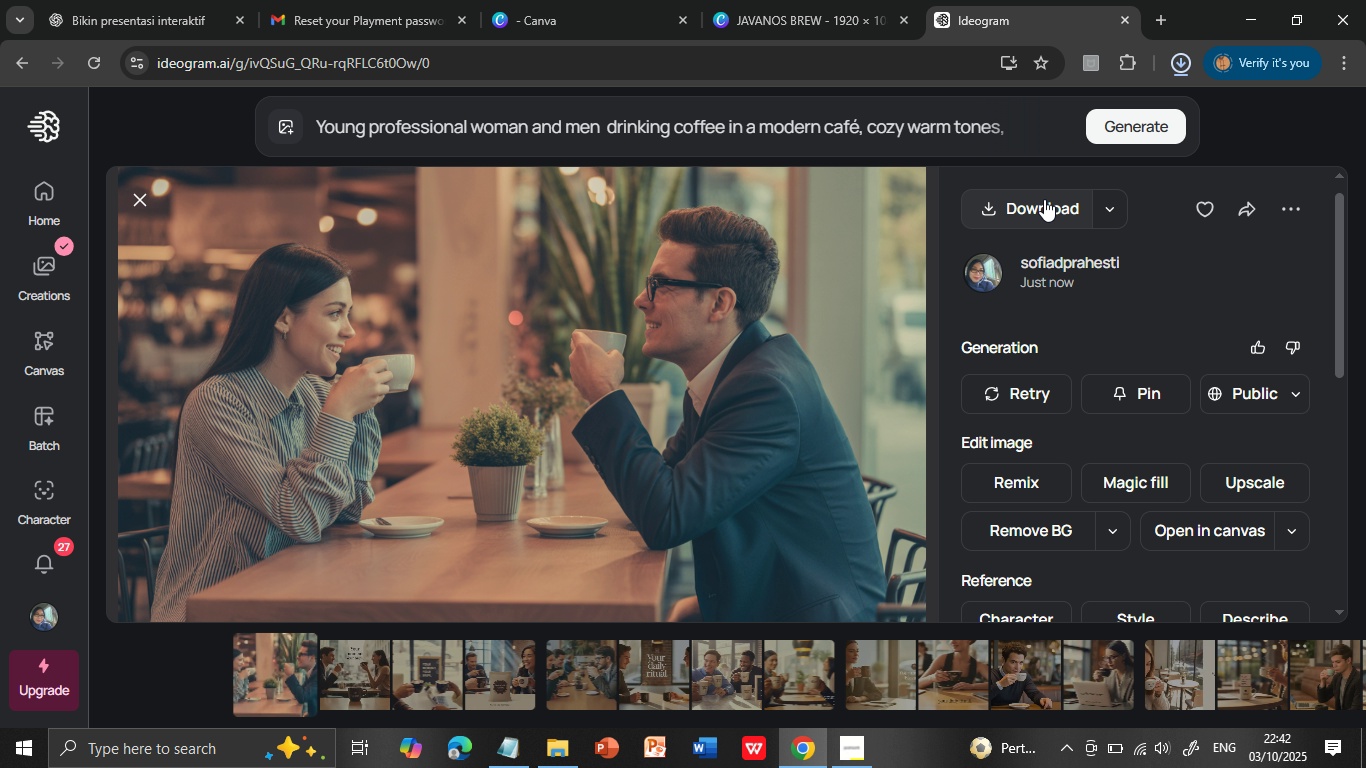 
wait(15.42)
 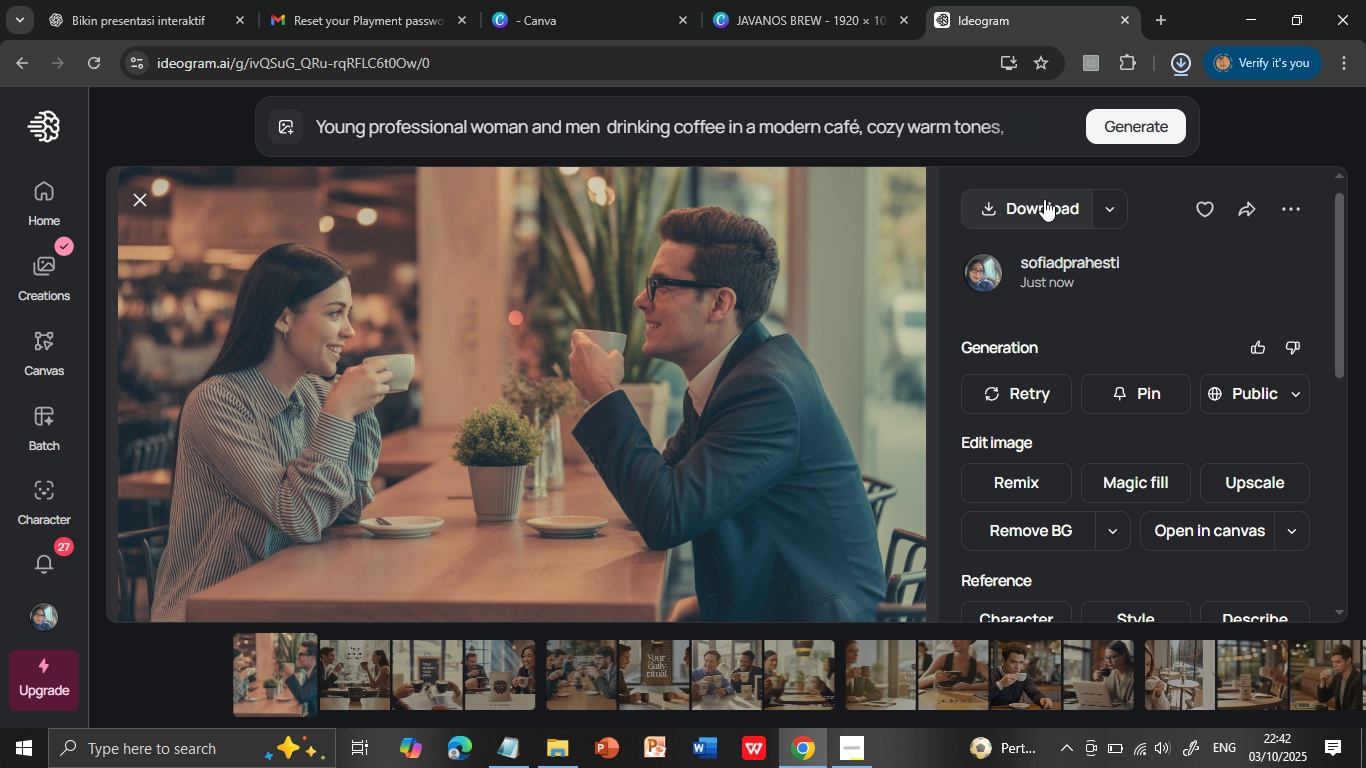 
left_click([798, 12])
 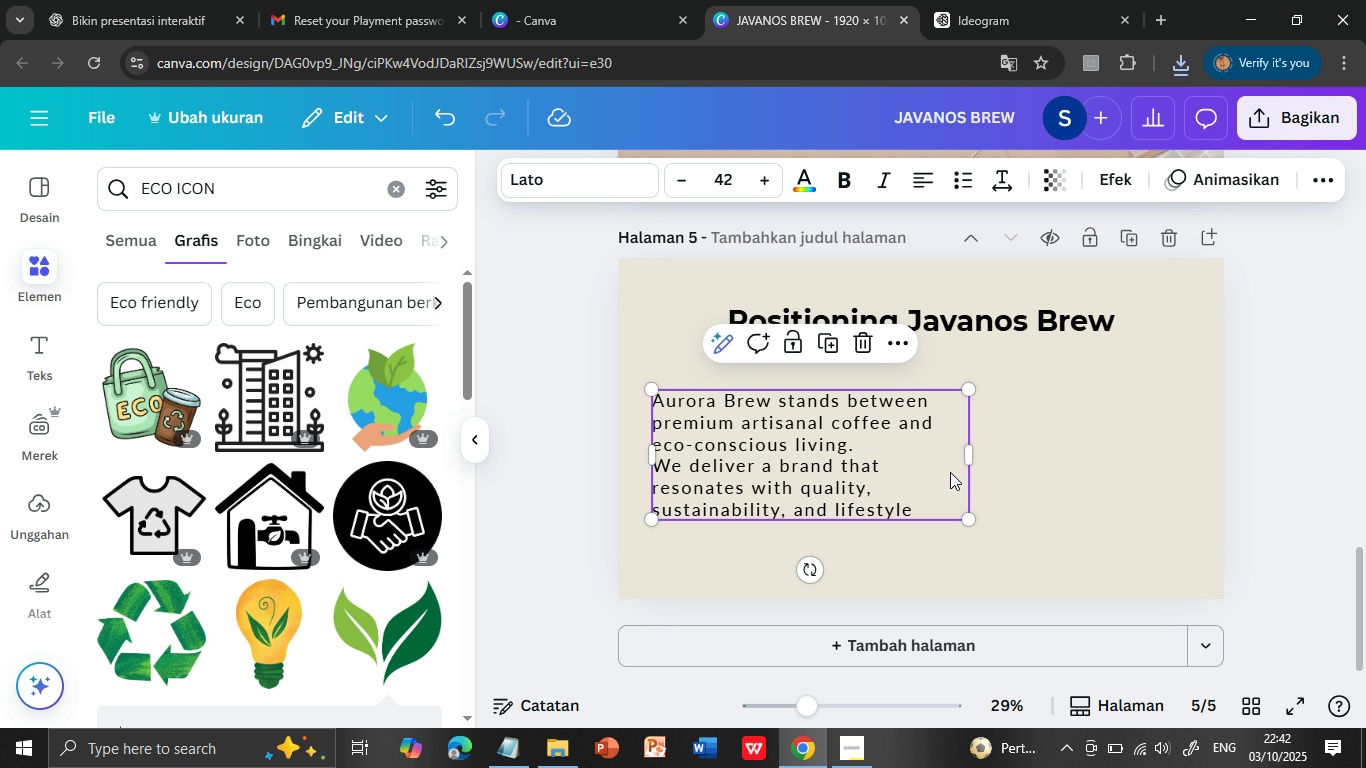 
left_click([1063, 480])
 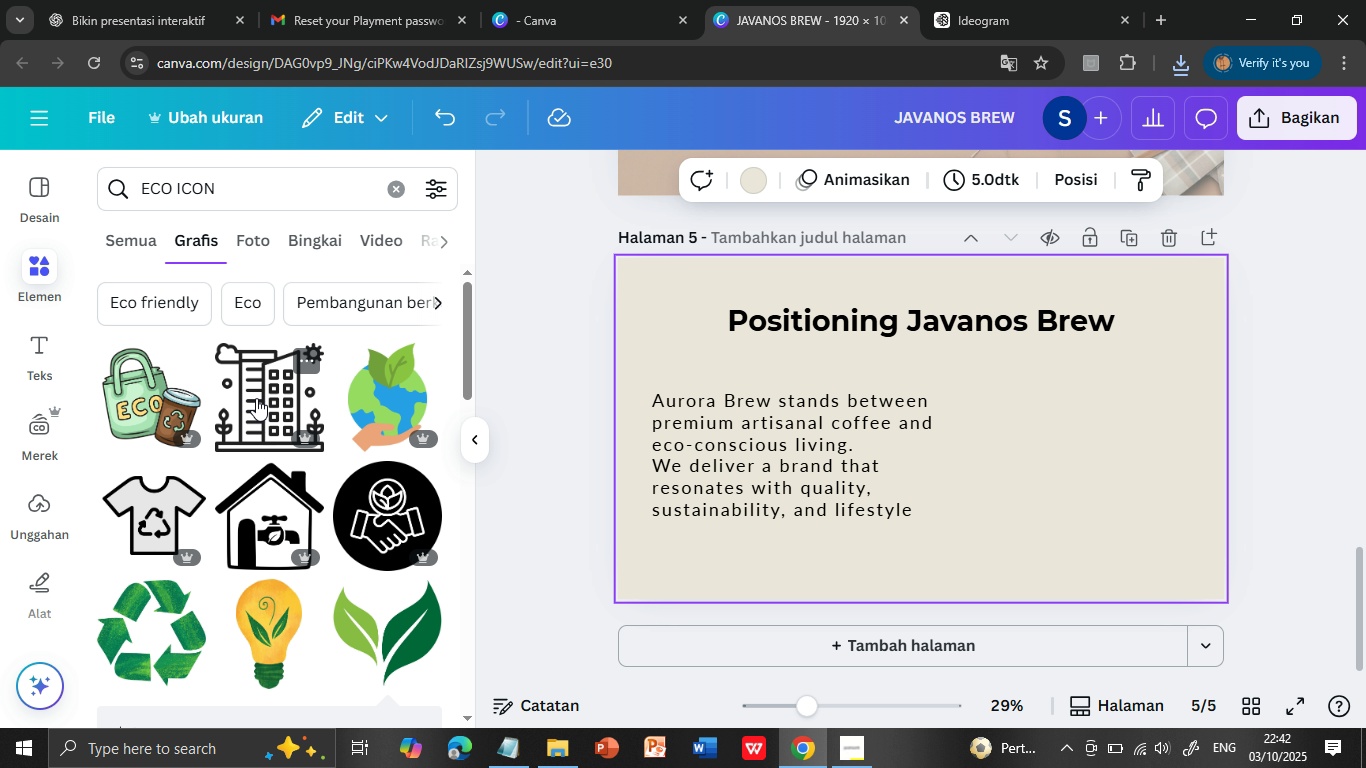 
wait(8.13)
 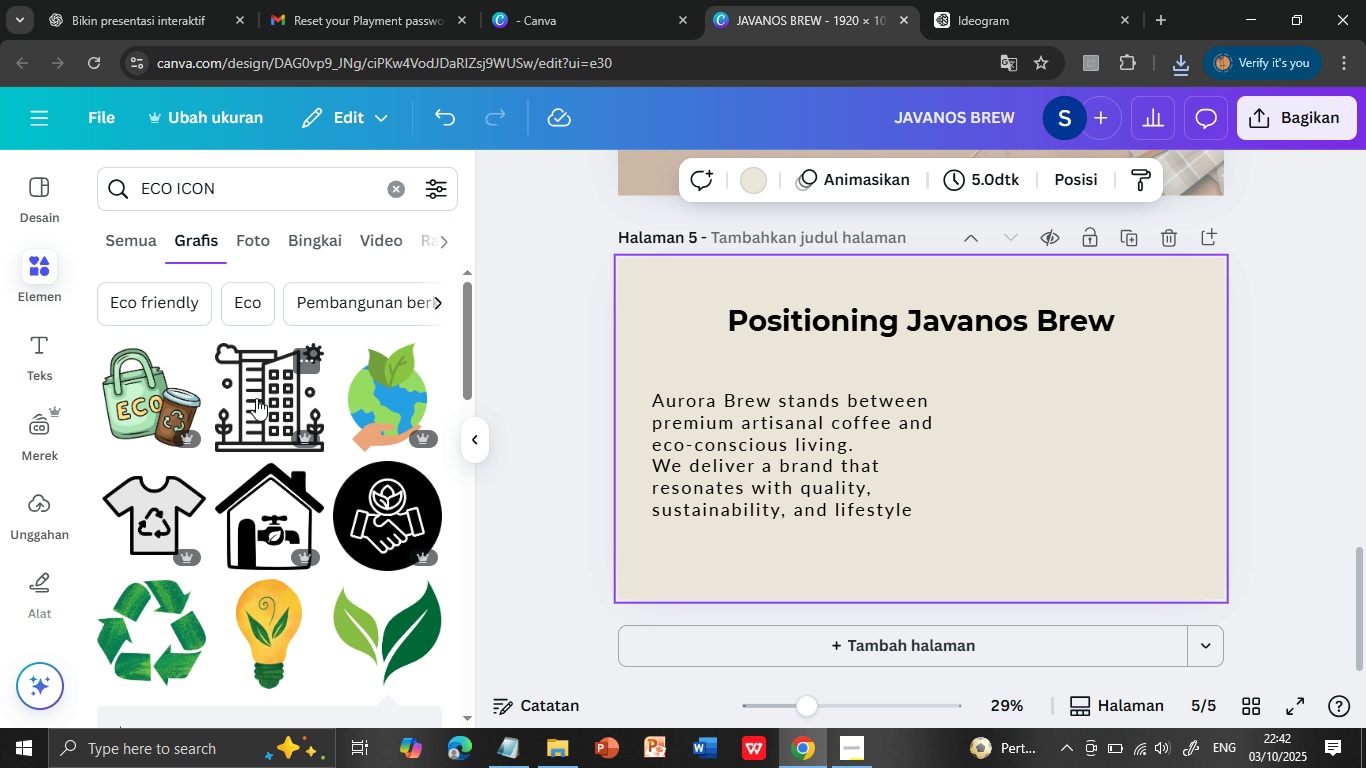 
left_click([38, 501])
 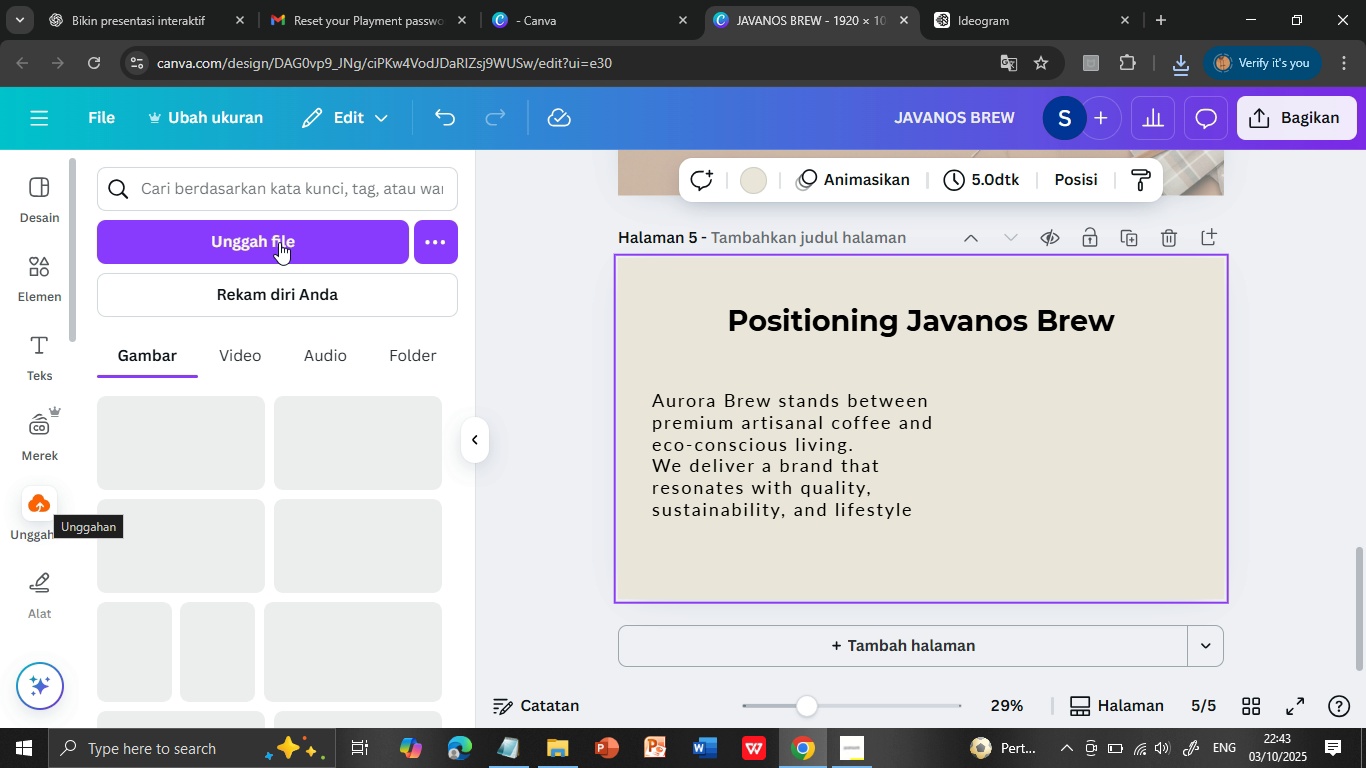 
left_click([279, 242])
 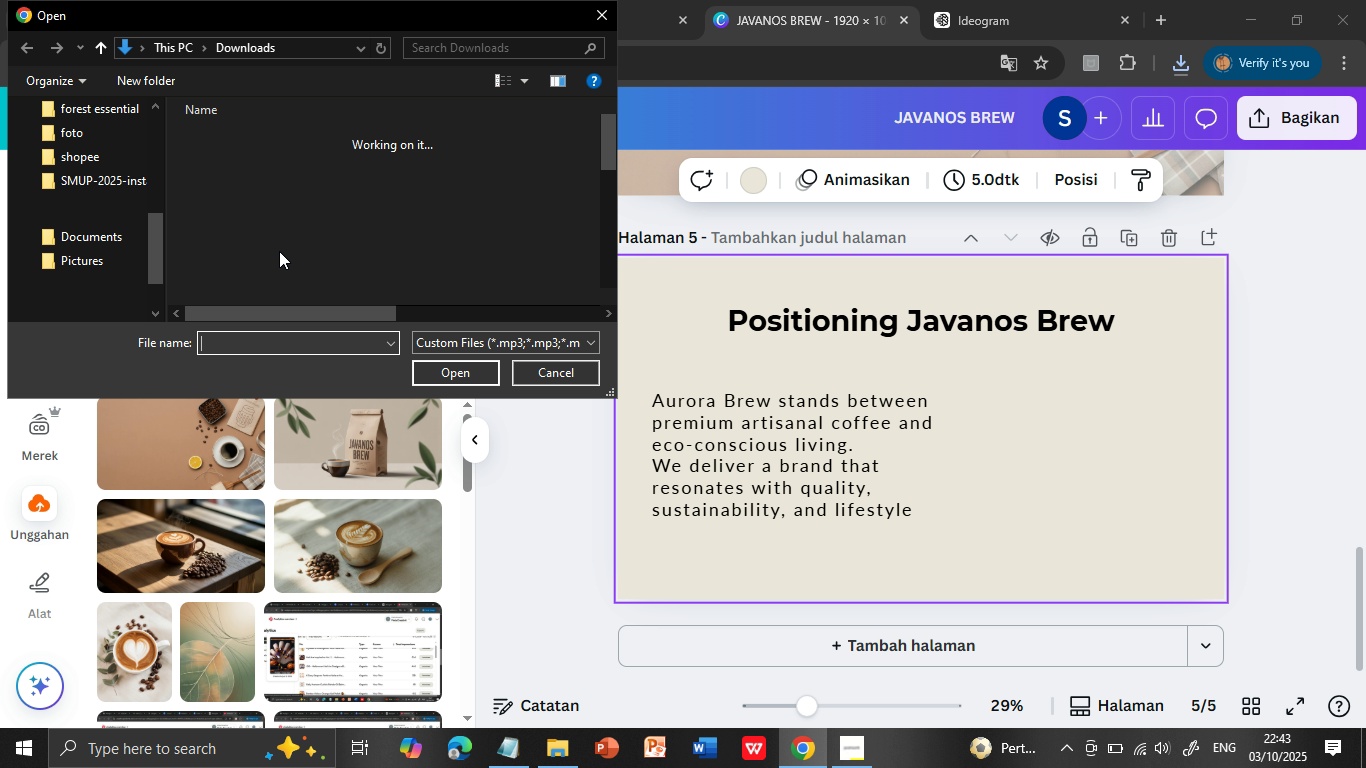 
wait(7.79)
 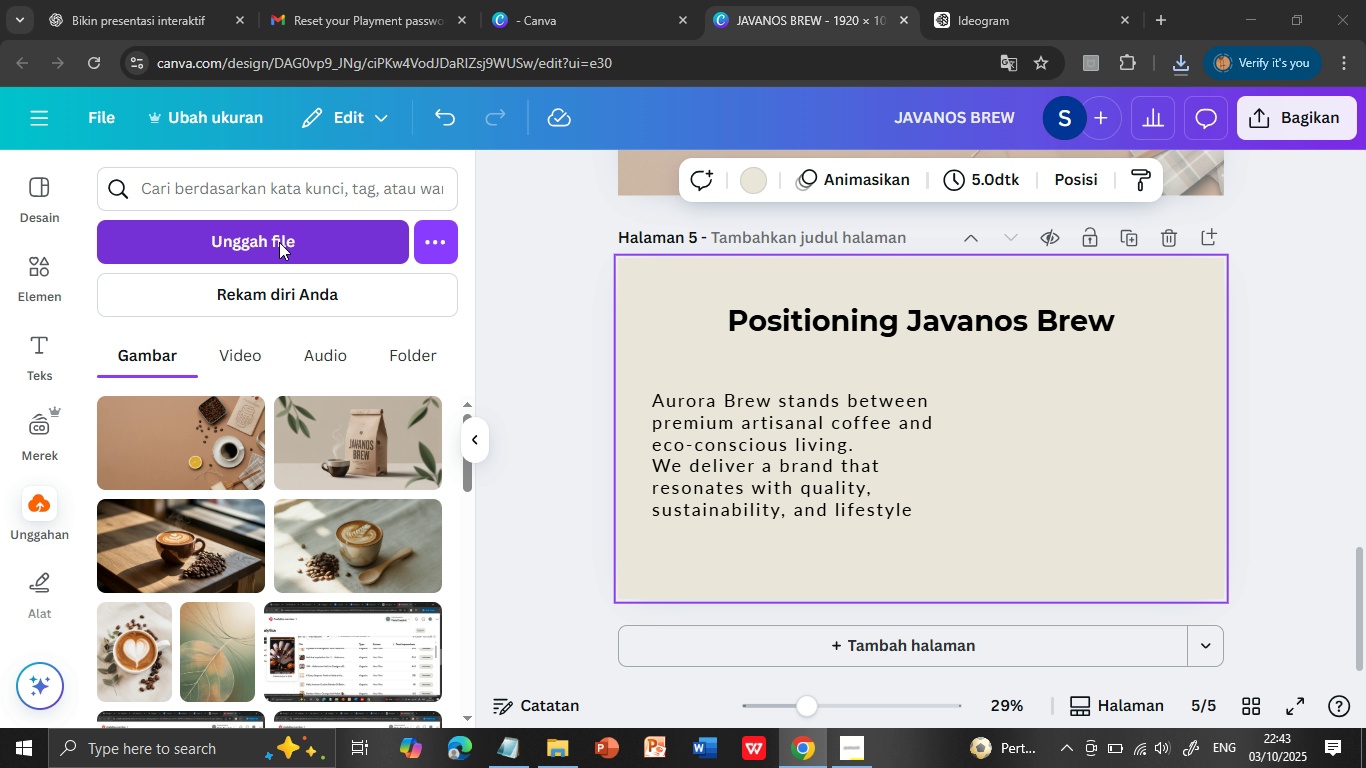 
double_click([390, 165])
 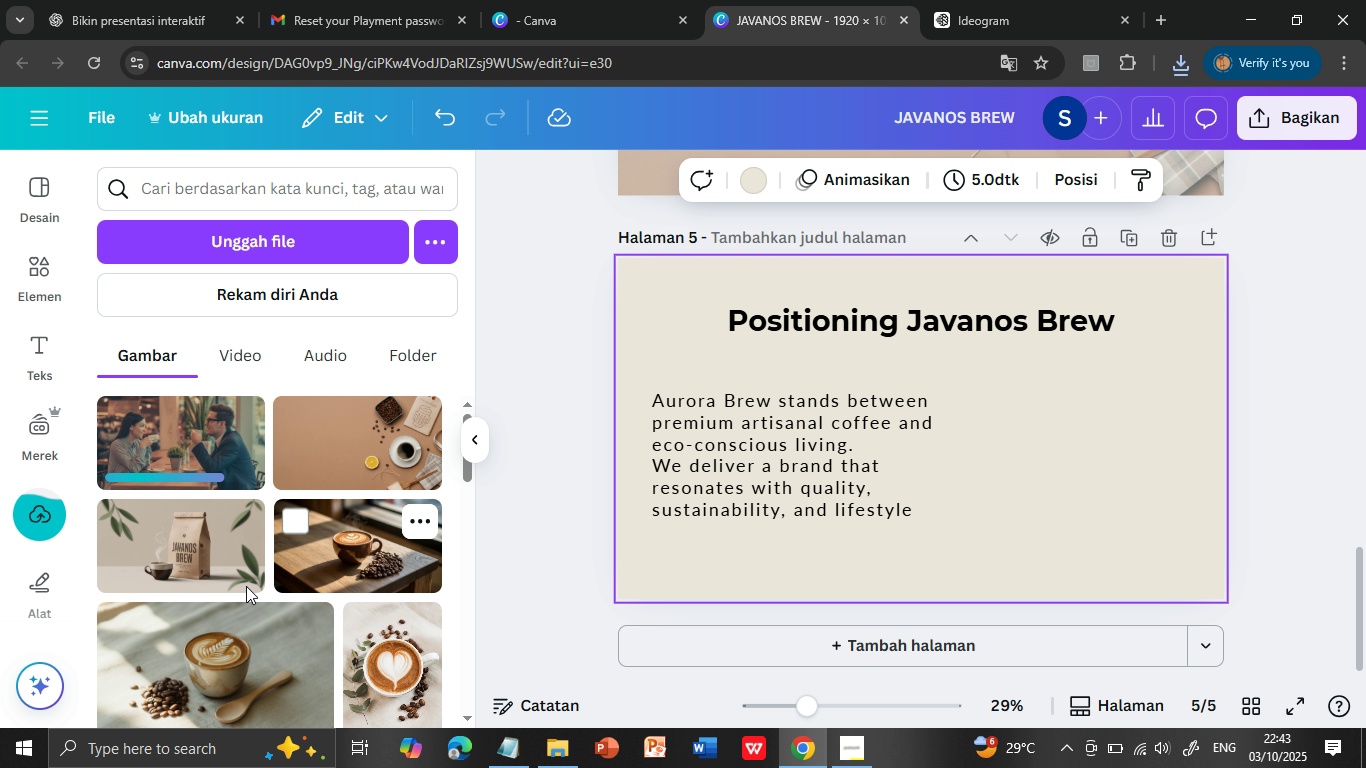 
wait(6.03)
 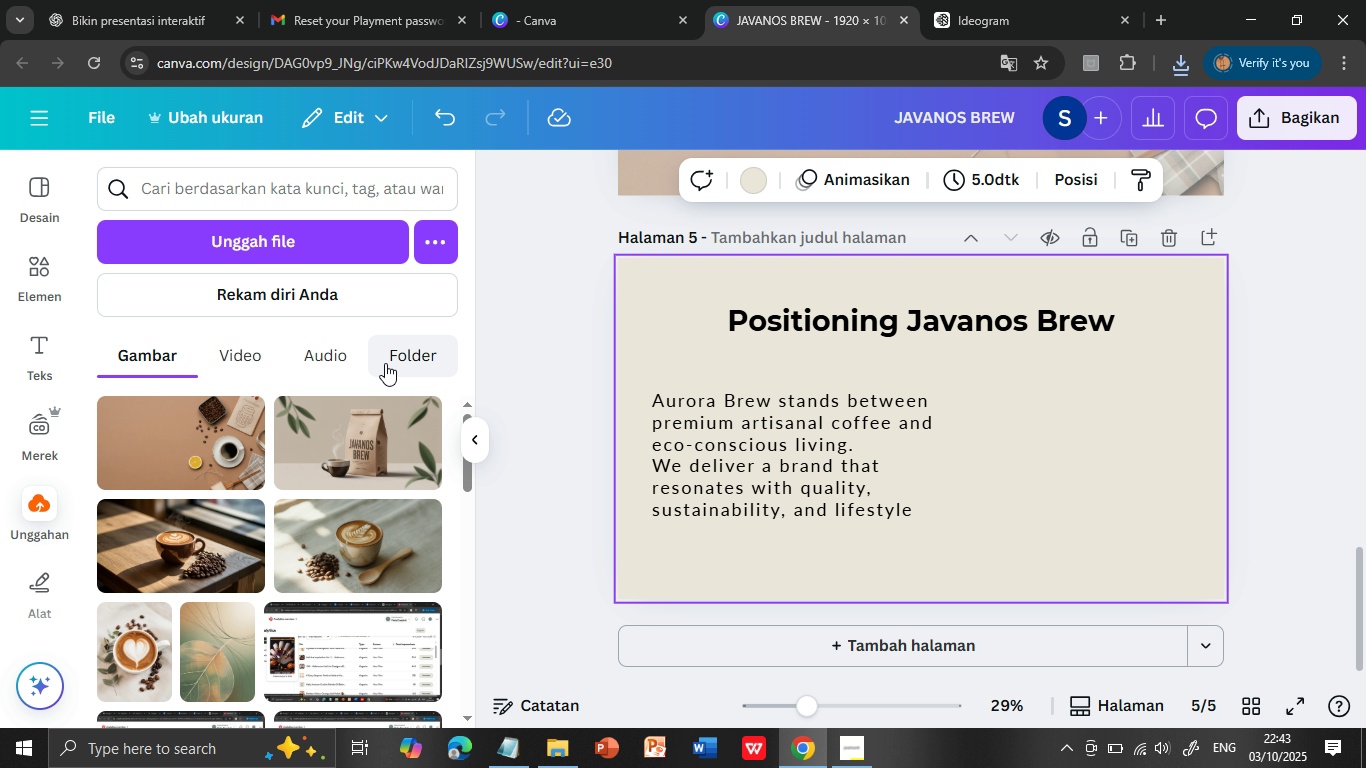 
left_click([188, 436])
 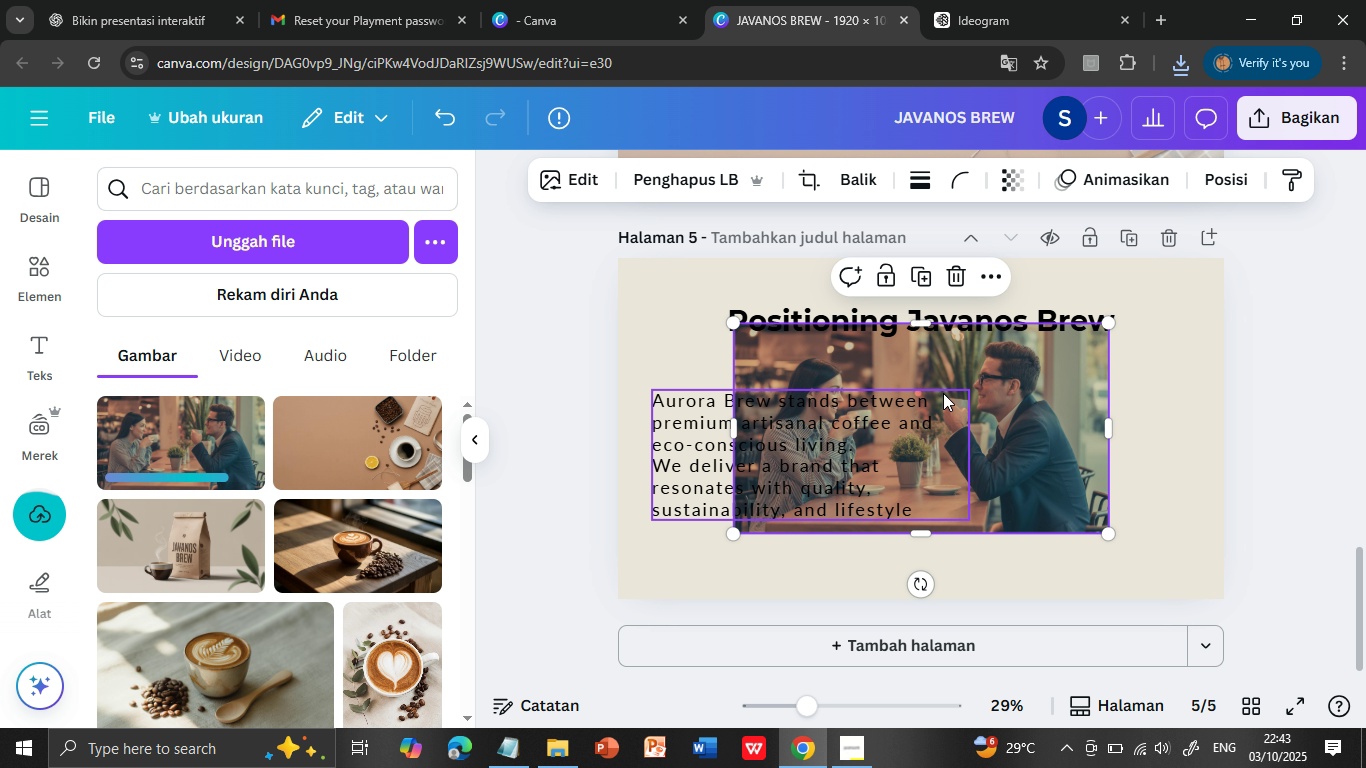 
left_click_drag(start_coordinate=[950, 390], to_coordinate=[1034, 423])
 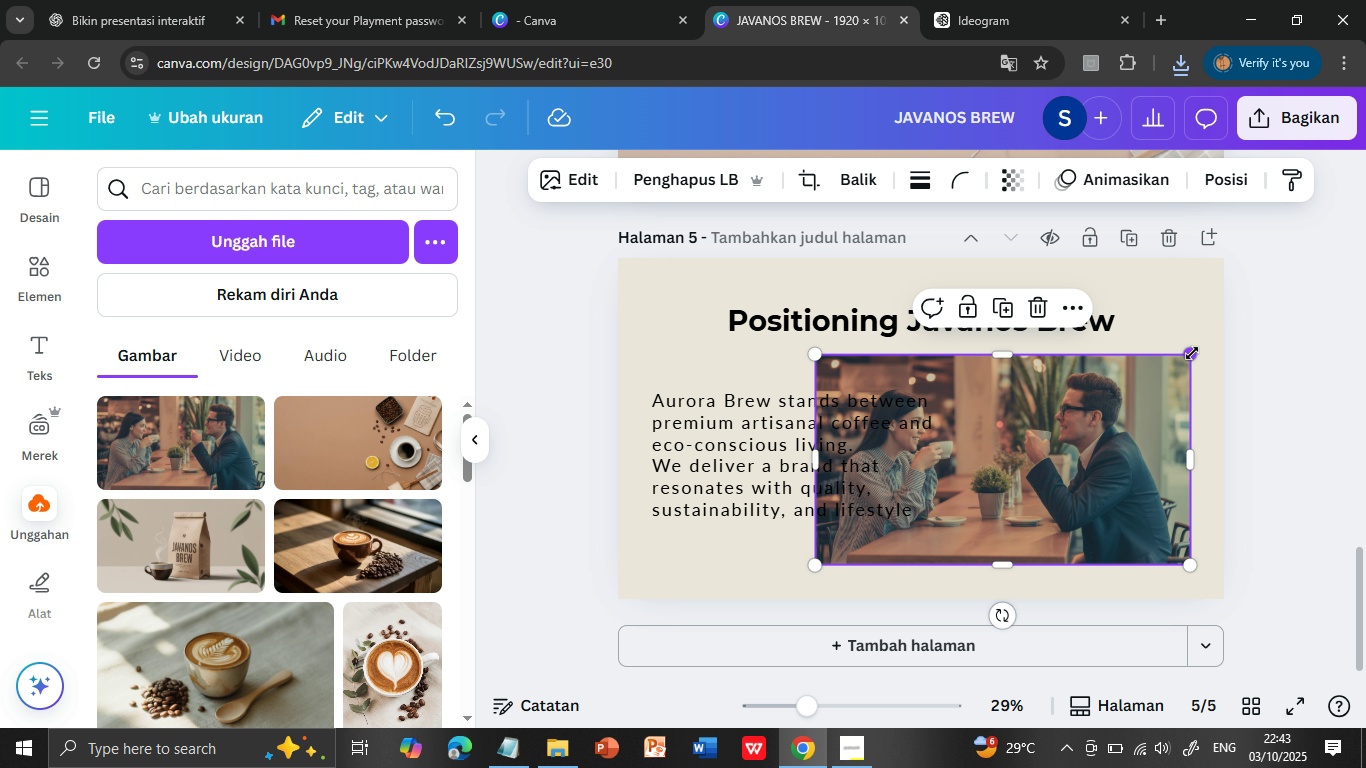 
left_click_drag(start_coordinate=[1192, 353], to_coordinate=[1101, 385])
 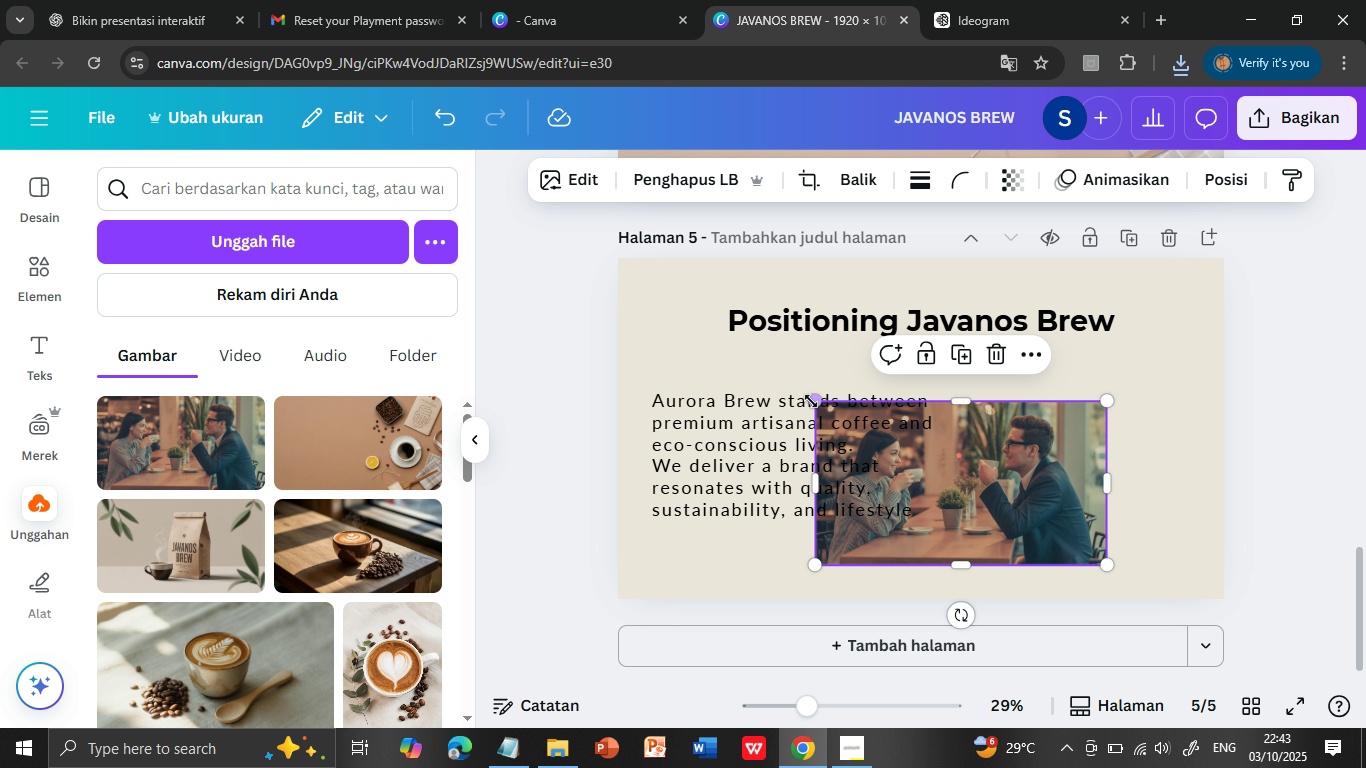 
left_click_drag(start_coordinate=[814, 400], to_coordinate=[855, 412])
 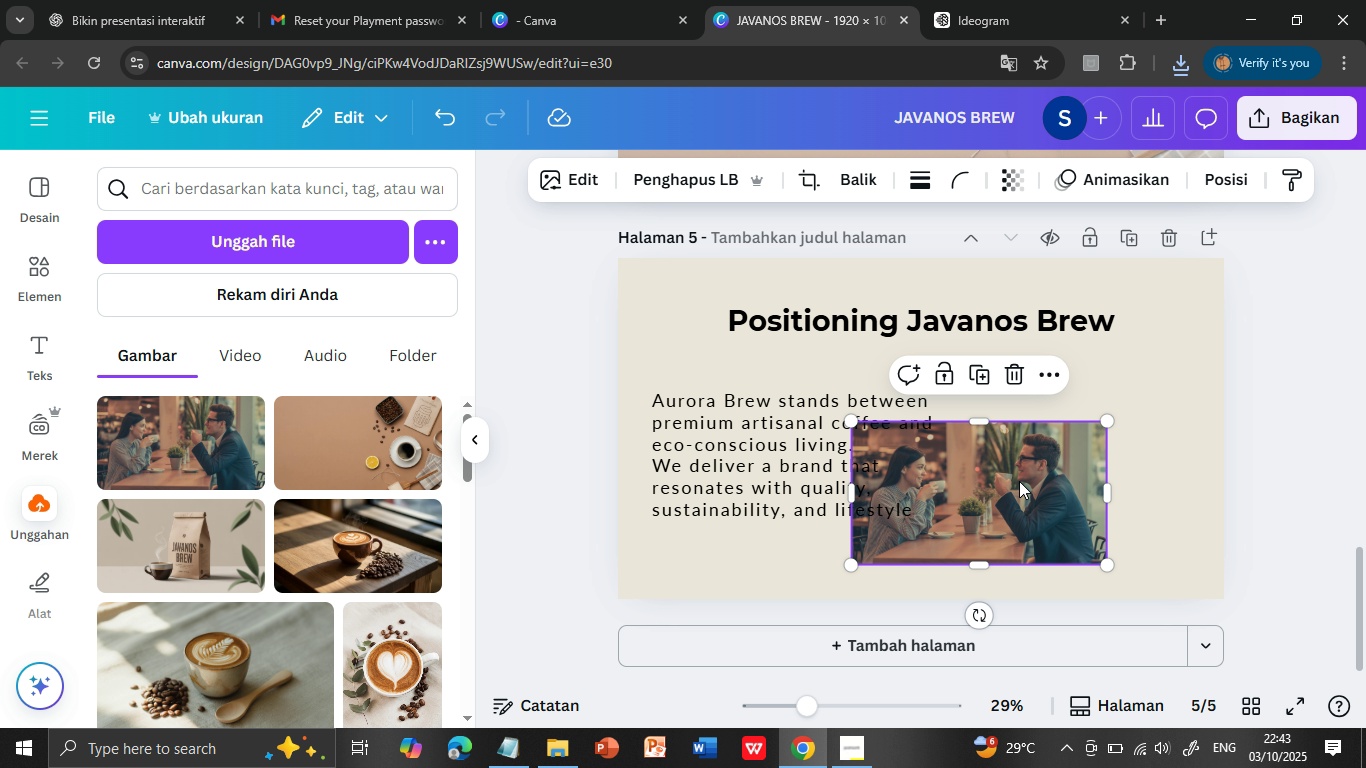 
left_click_drag(start_coordinate=[1019, 481], to_coordinate=[1101, 452])
 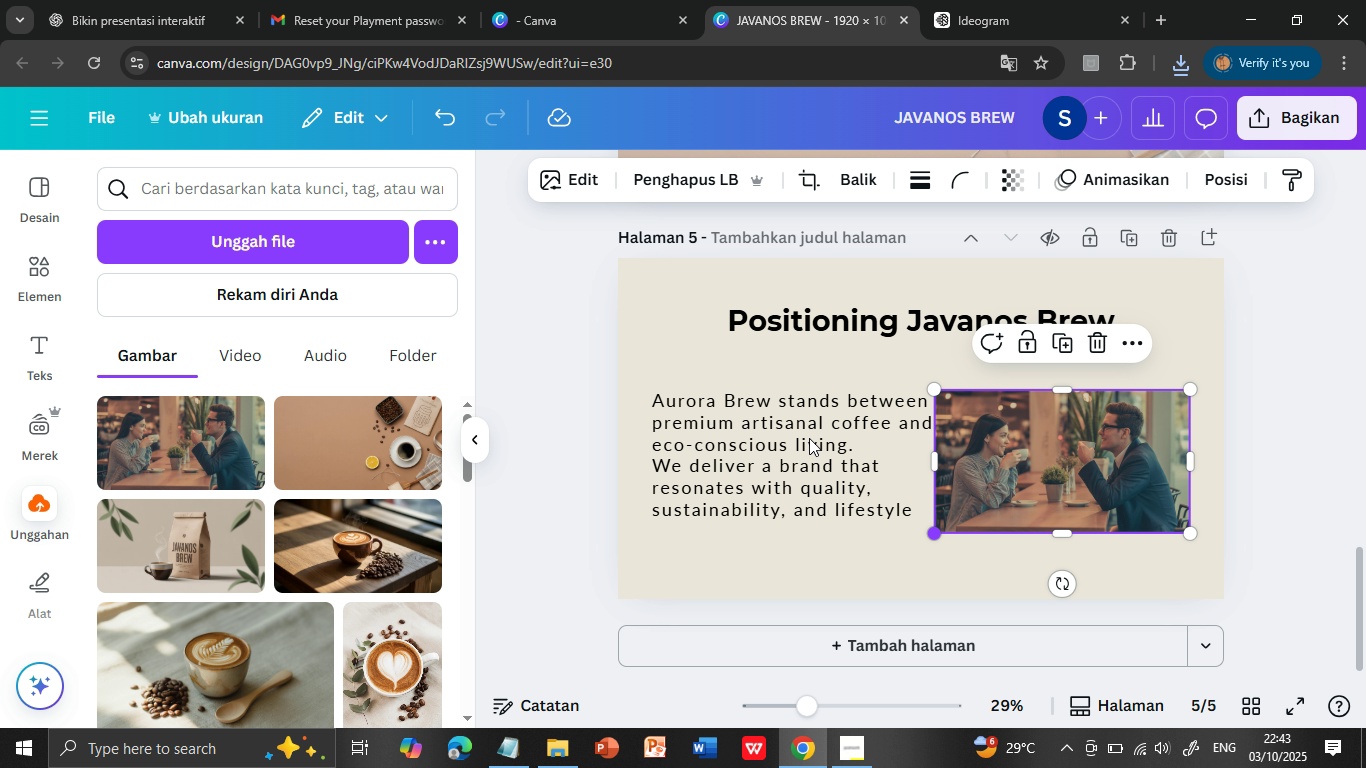 
wait(5.04)
 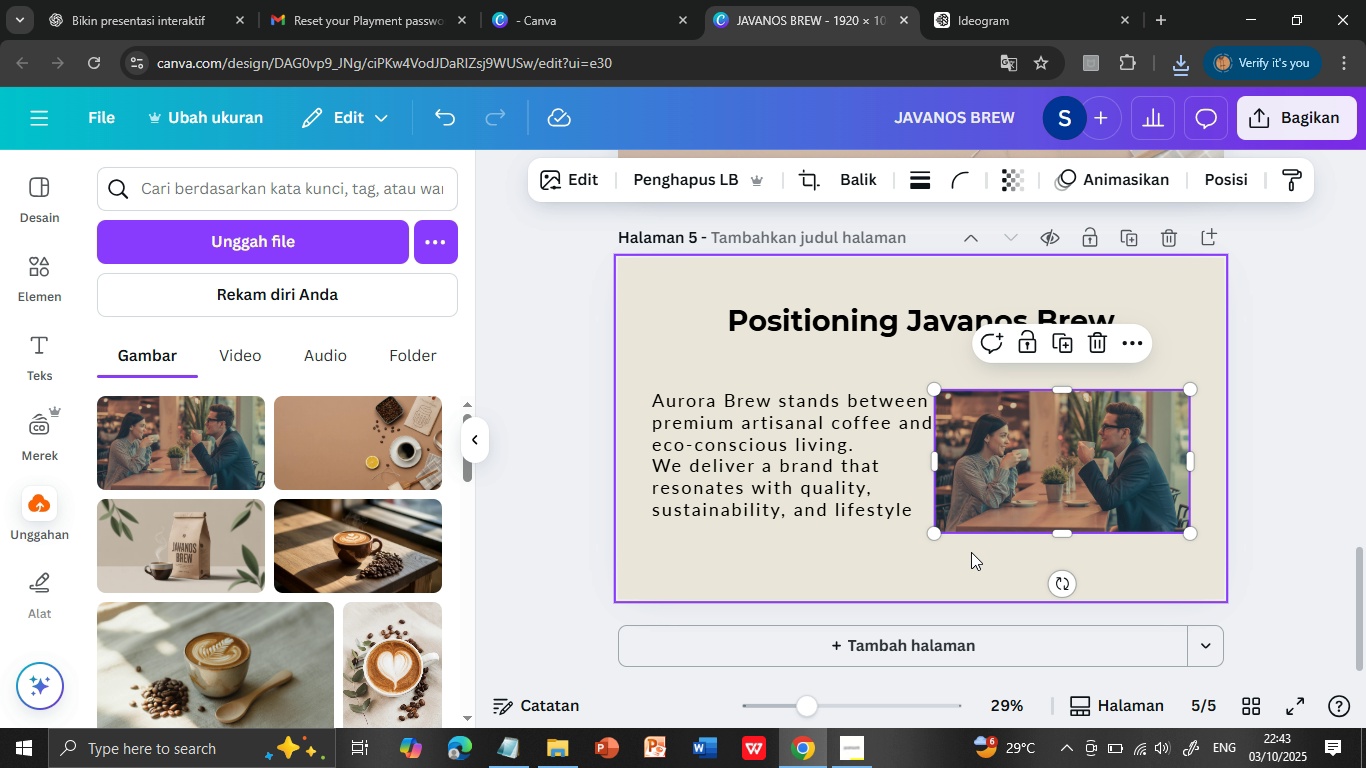 
double_click([797, 398])
 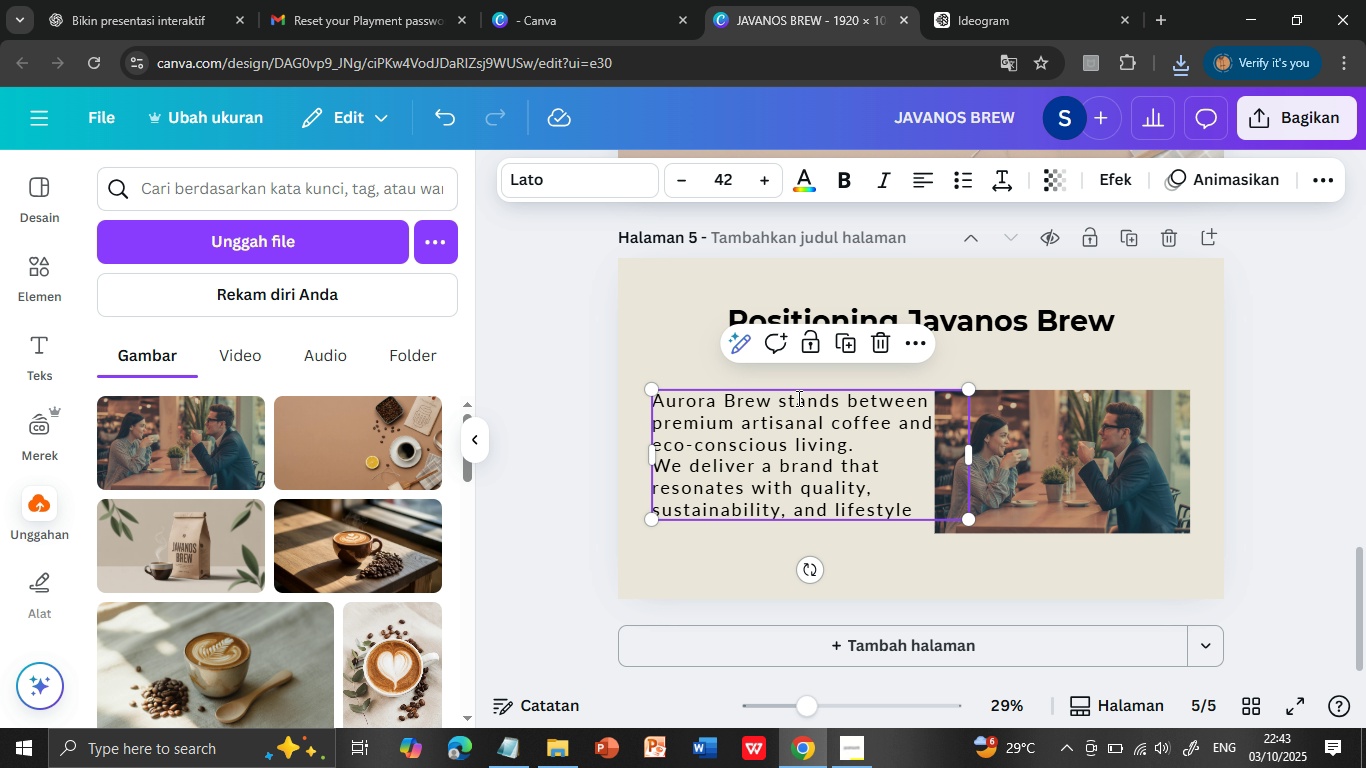 
triple_click([797, 398])
 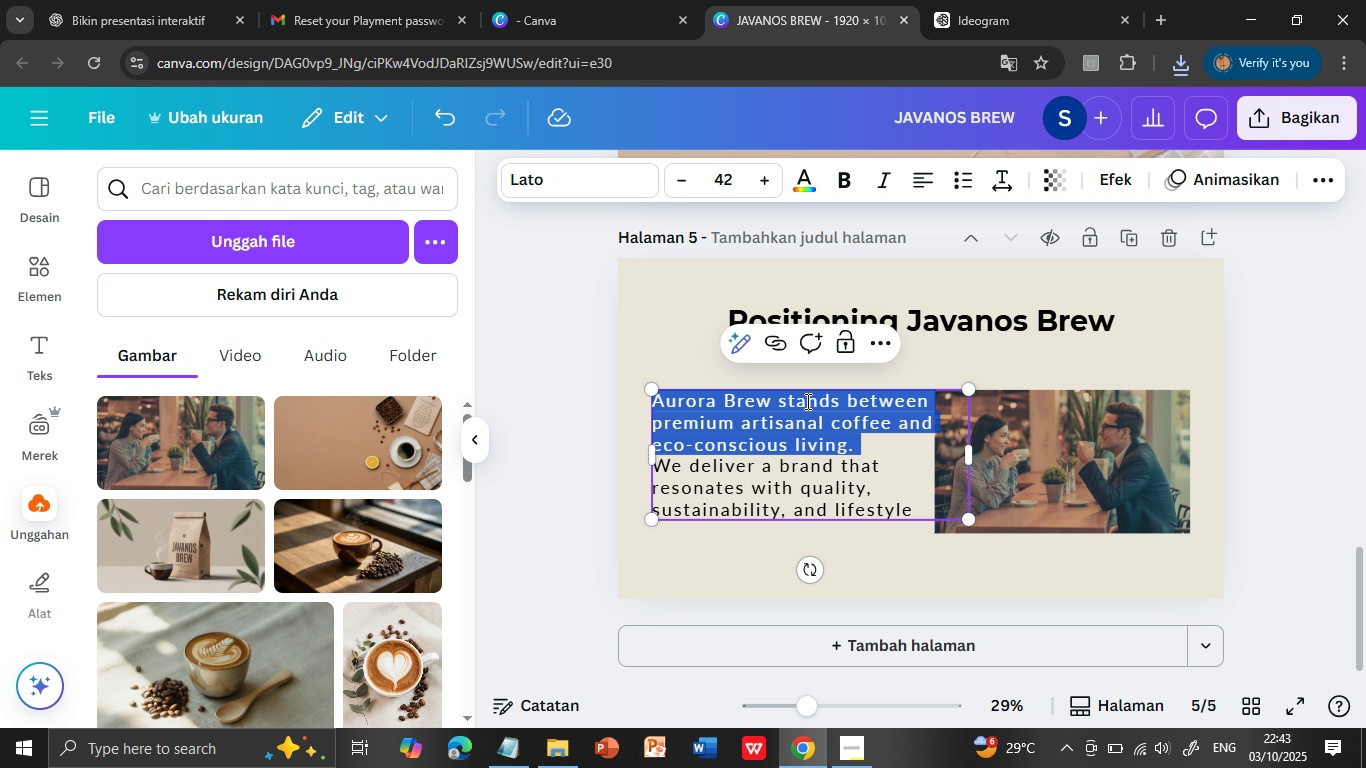 
key(Shift+ArrowDown)
 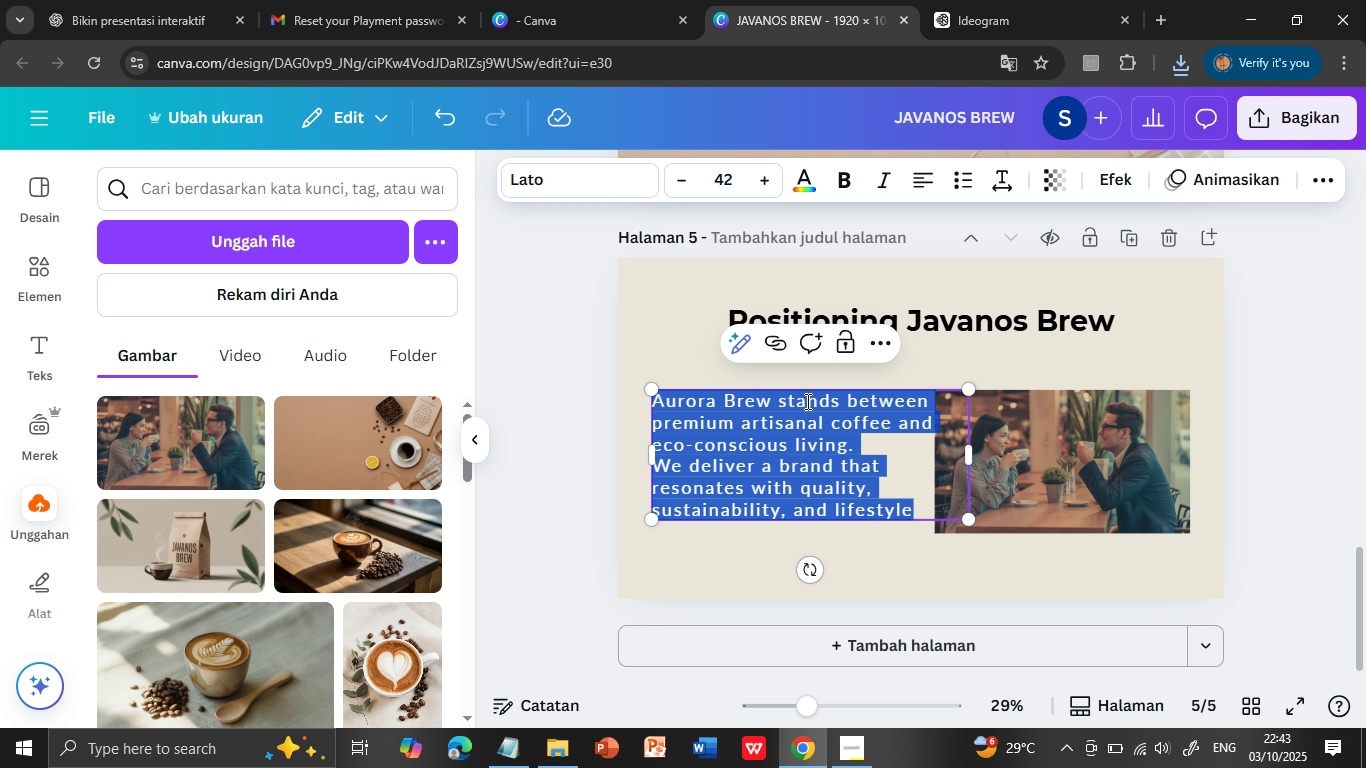 
key(Shift+ArrowDown)
 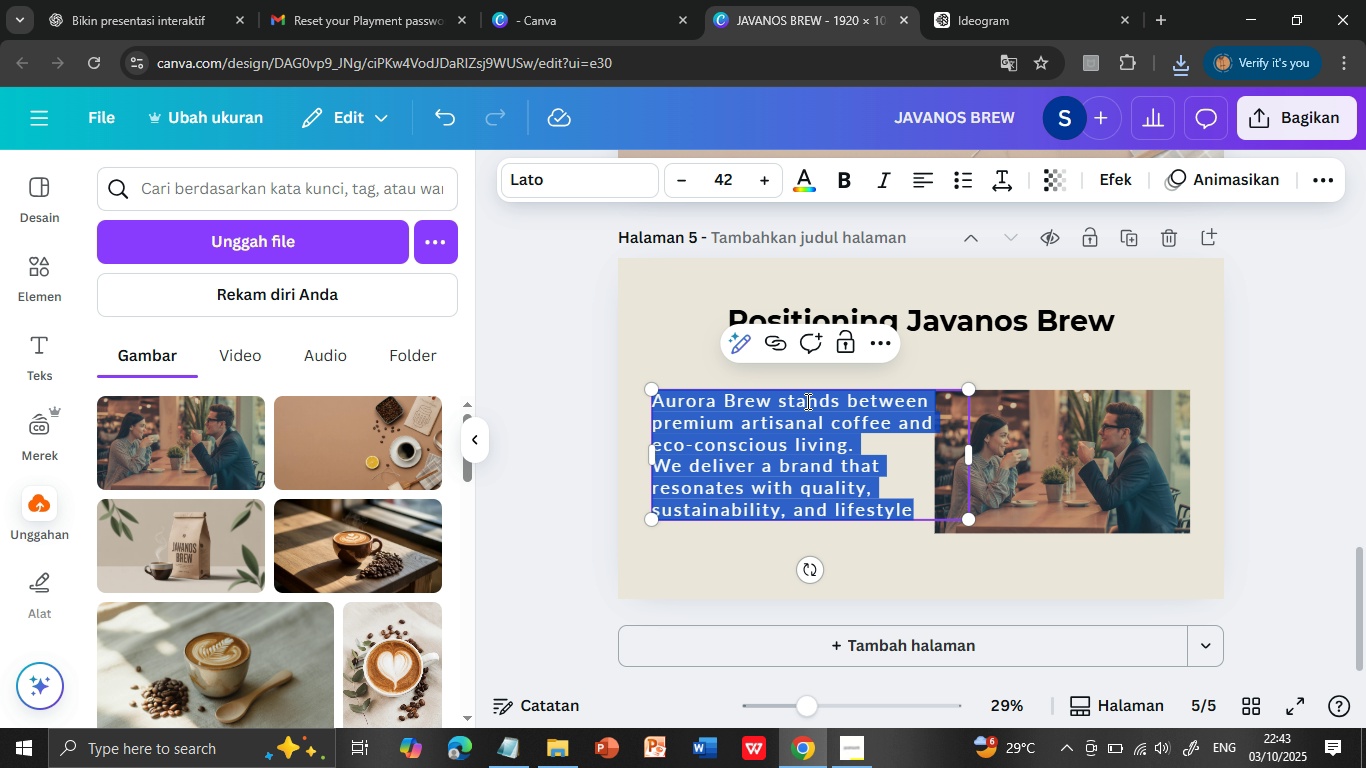 
key(Shift+ArrowDown)
 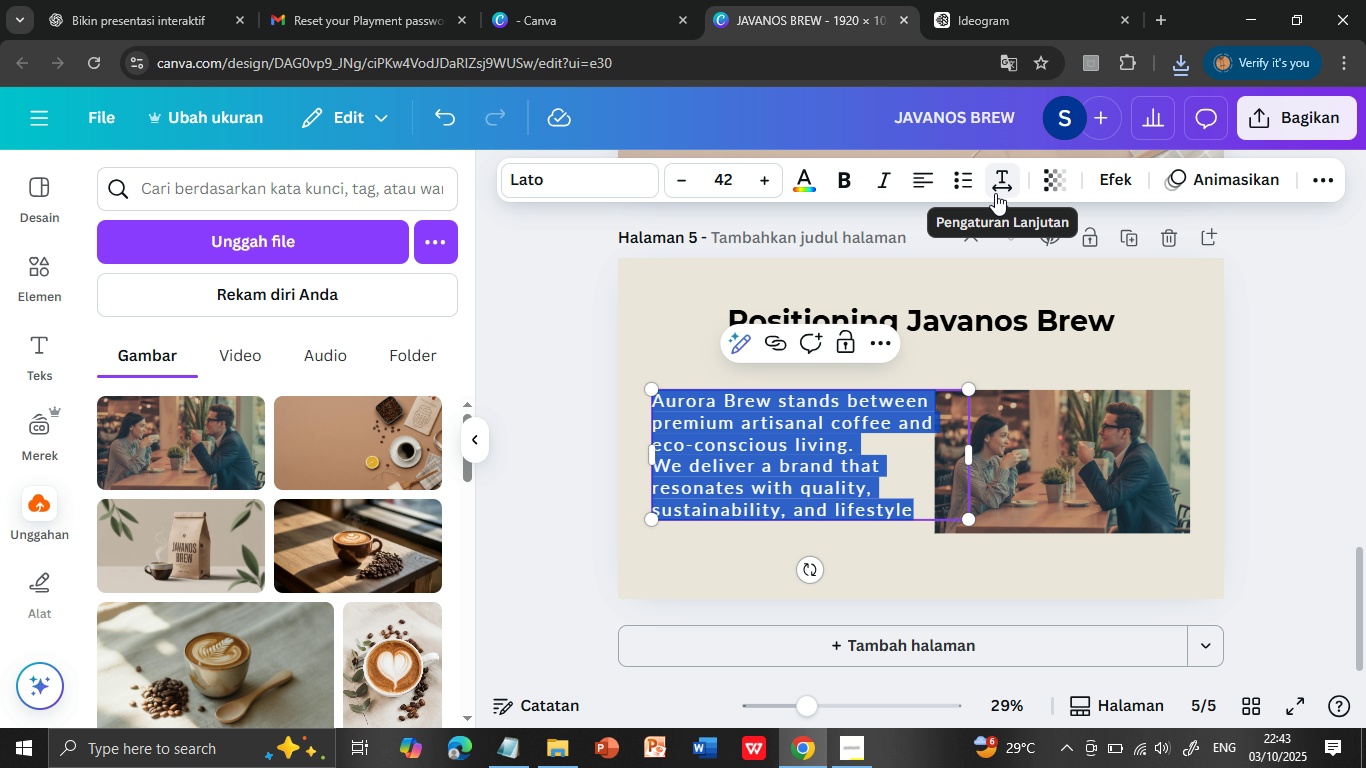 
left_click([998, 185])
 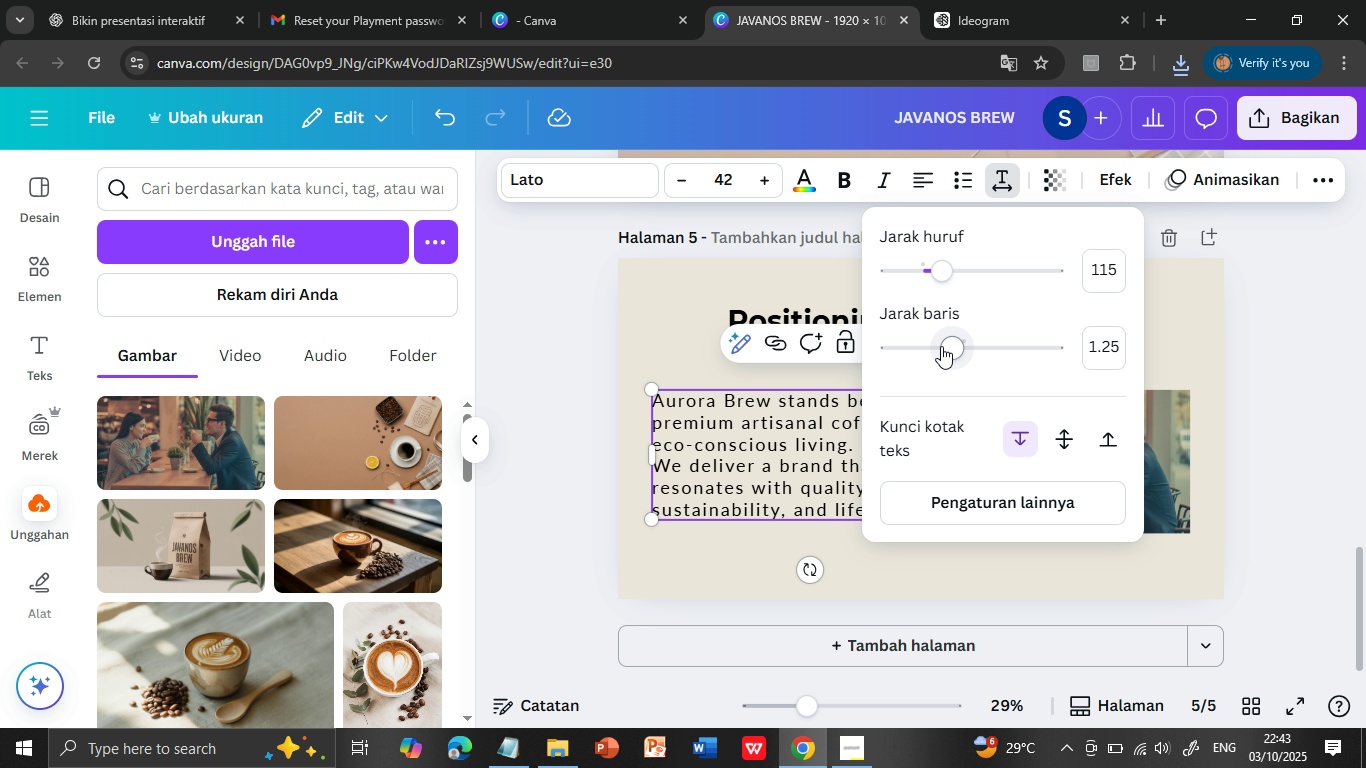 
left_click_drag(start_coordinate=[942, 346], to_coordinate=[963, 352])
 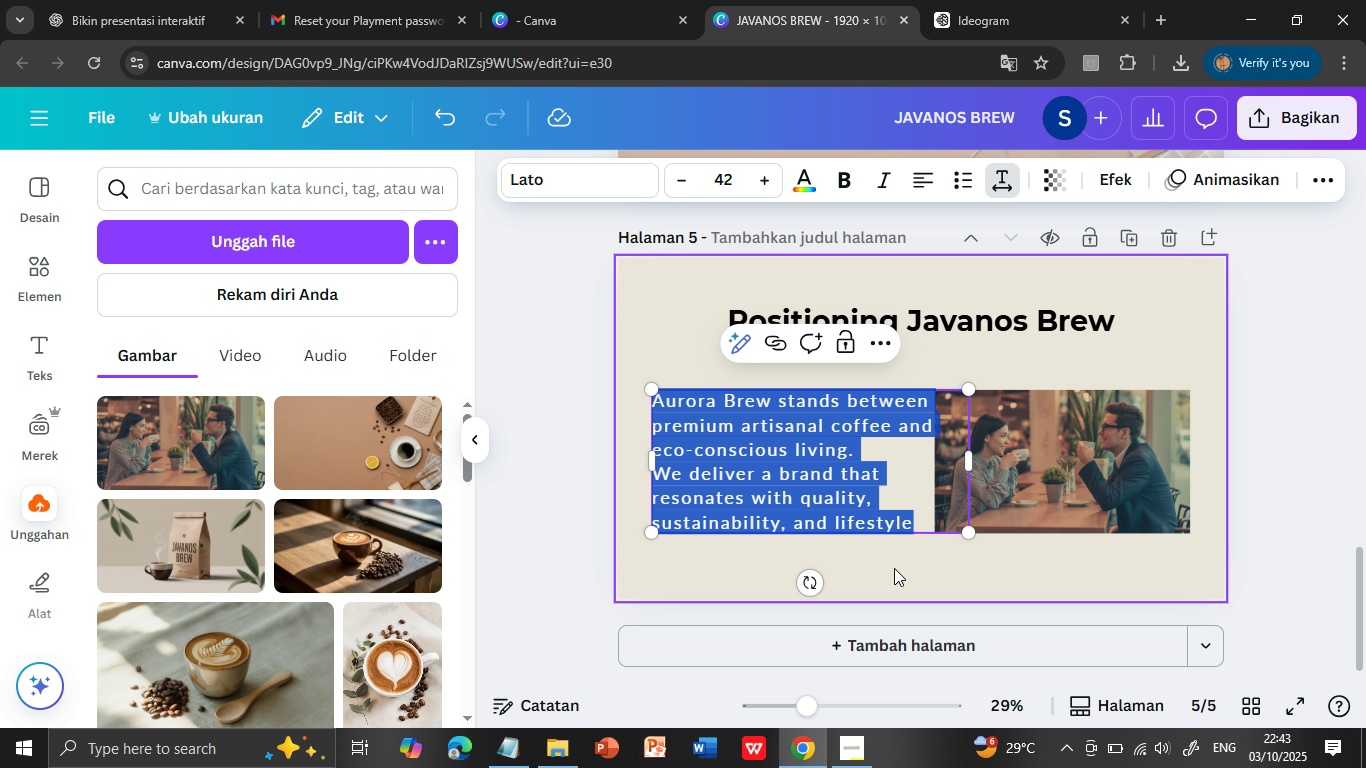 
left_click([894, 568])
 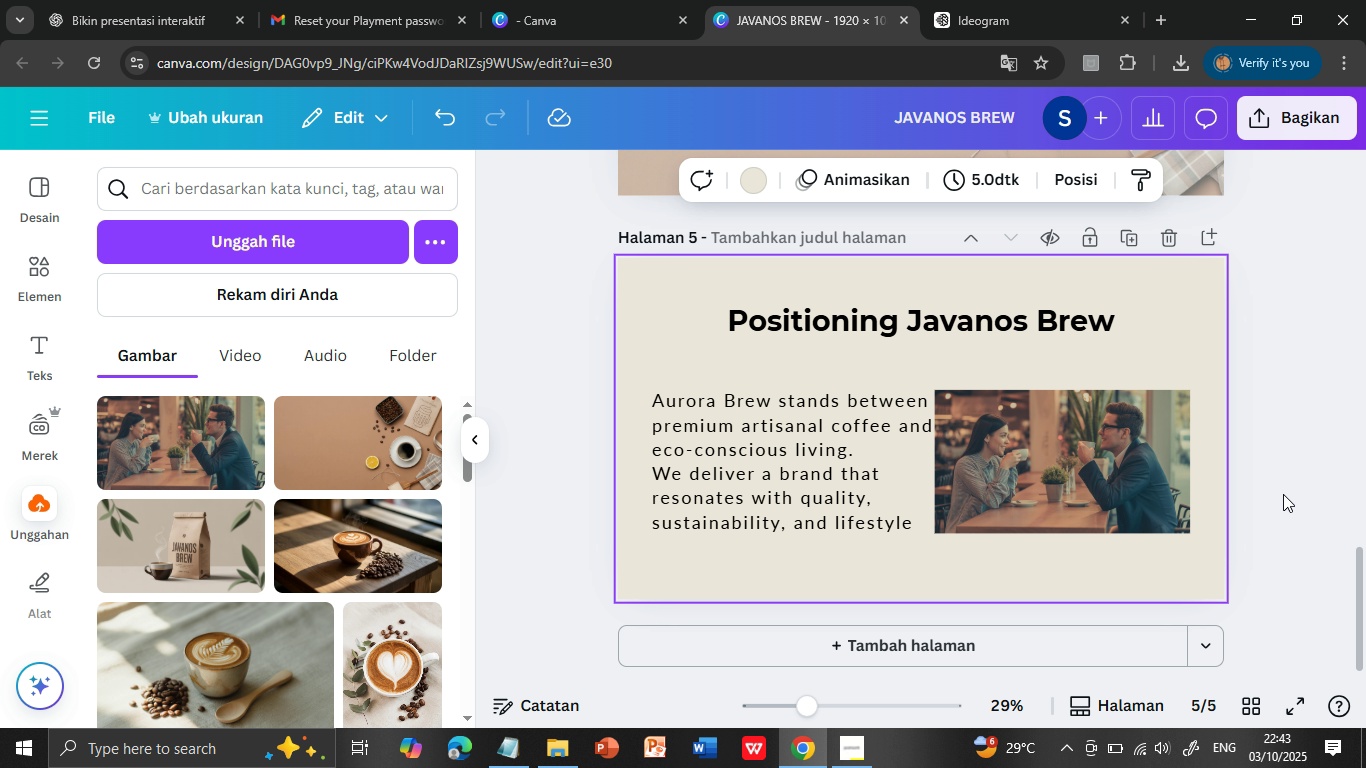 
left_click([1219, 513])
 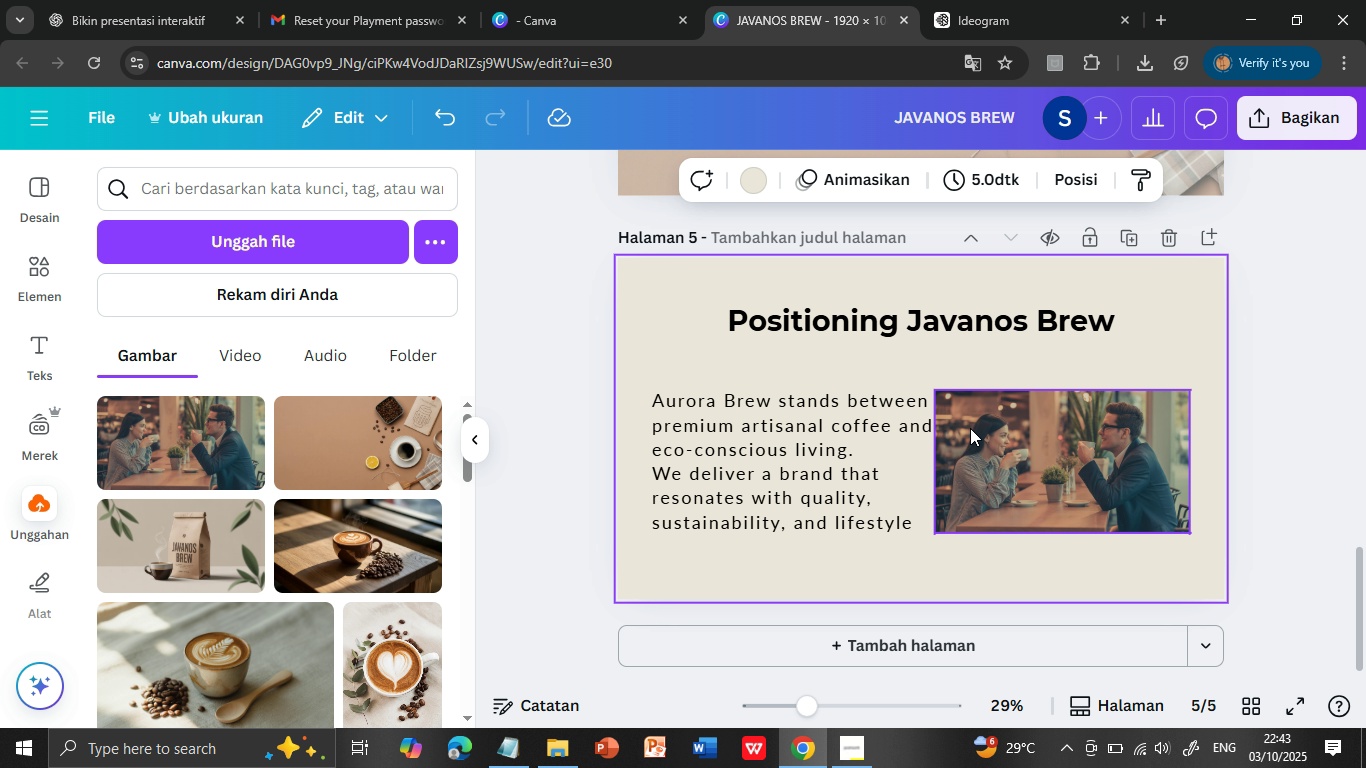 
left_click([957, 417])
 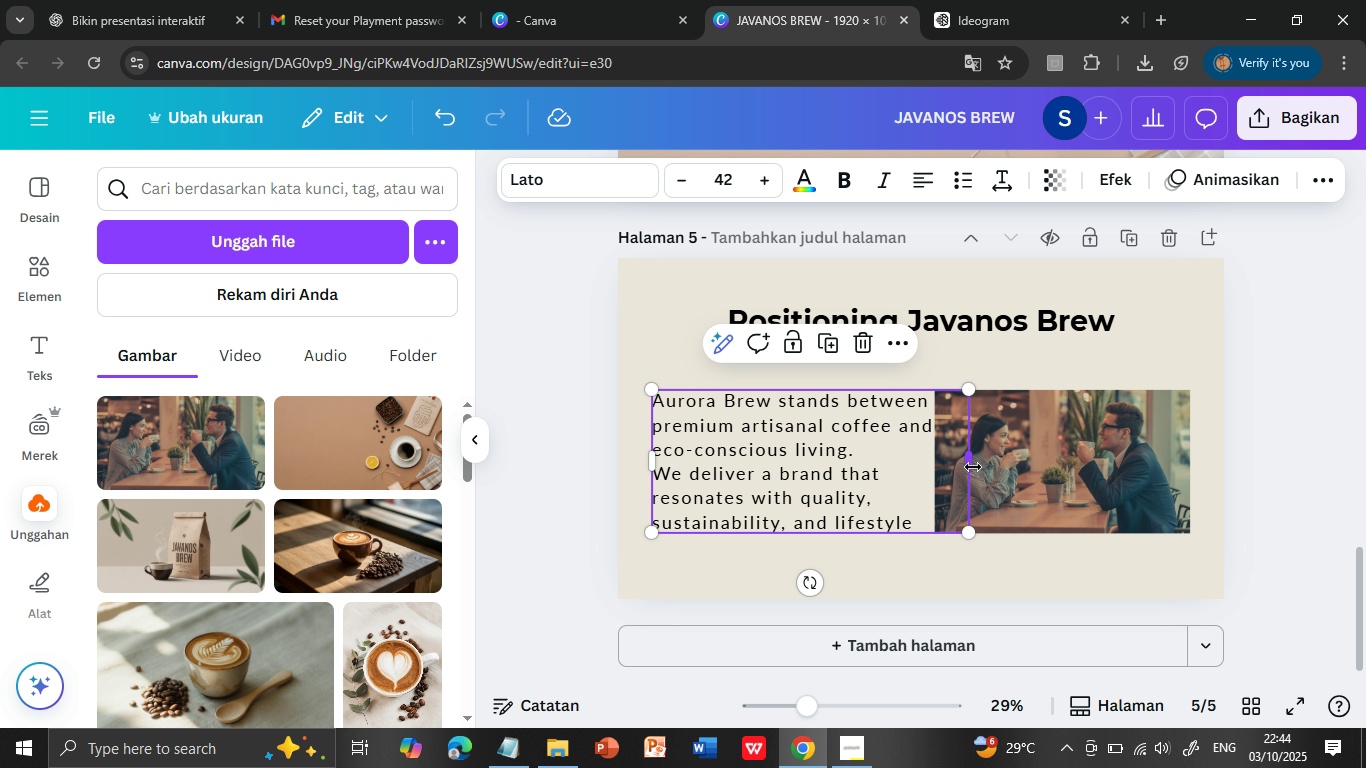 
left_click_drag(start_coordinate=[973, 467], to_coordinate=[936, 452])
 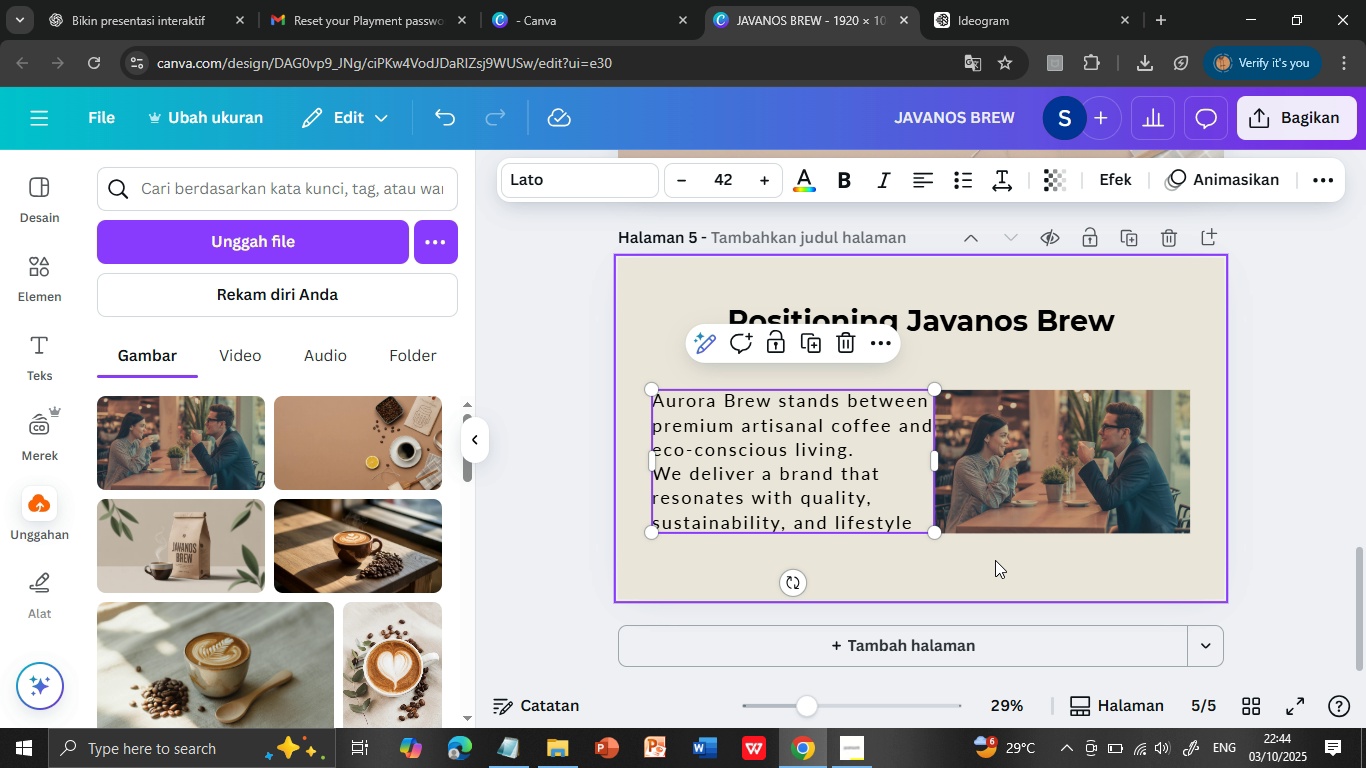 
left_click([994, 560])
 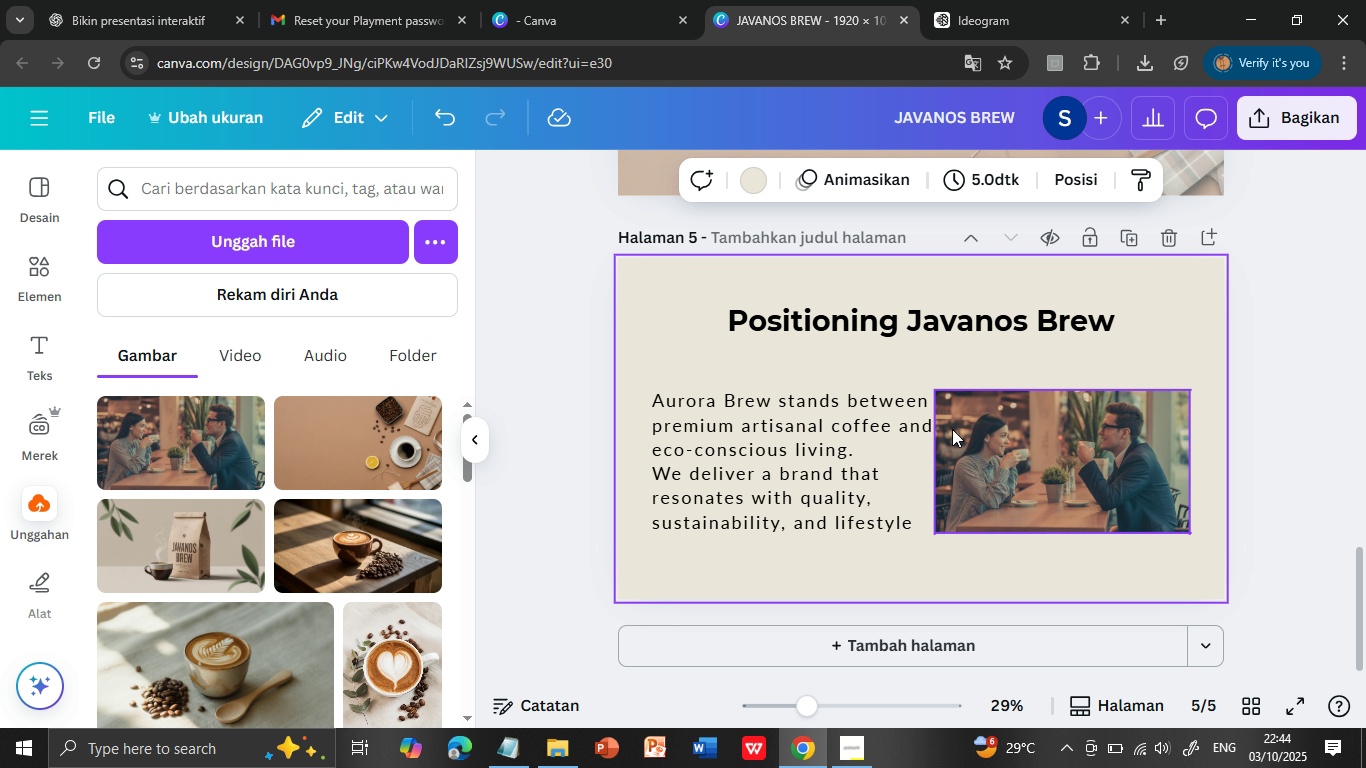 
left_click([912, 424])
 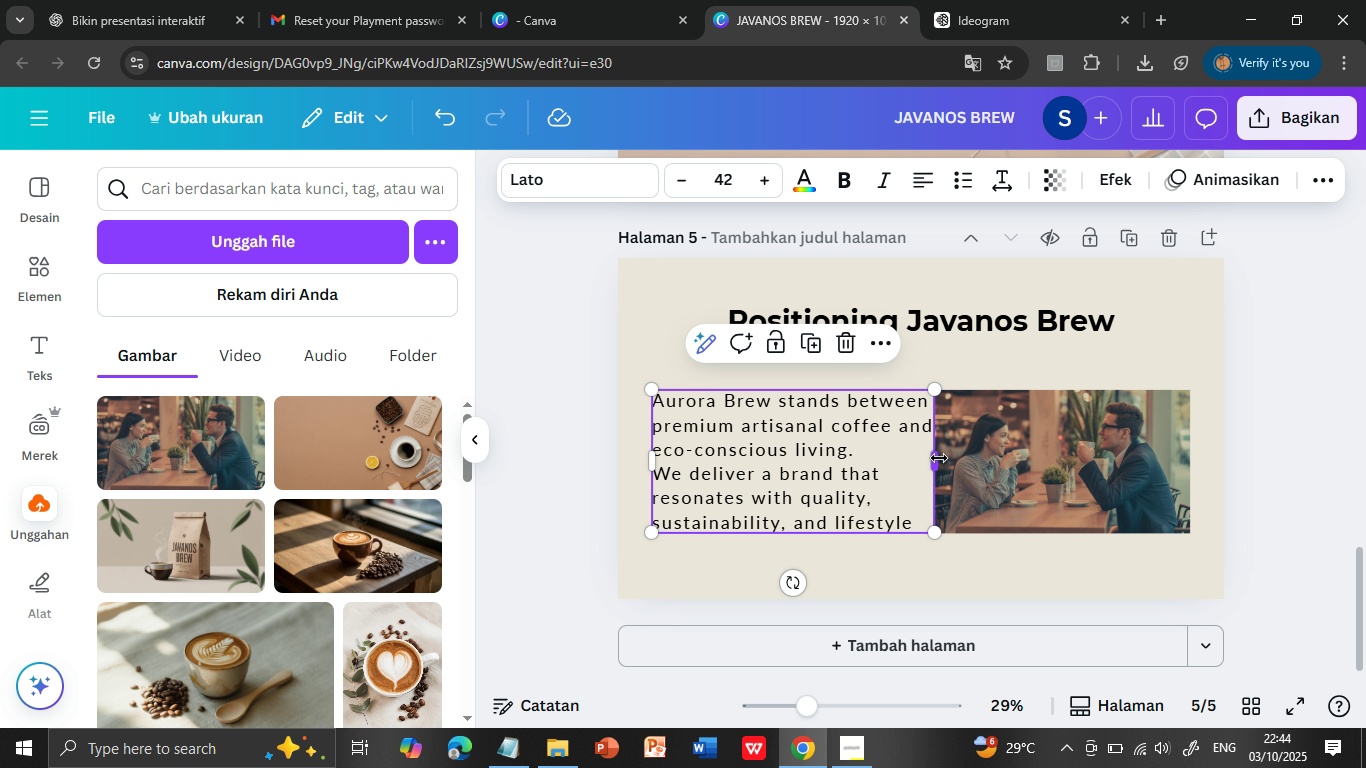 
left_click_drag(start_coordinate=[939, 458], to_coordinate=[934, 455])
 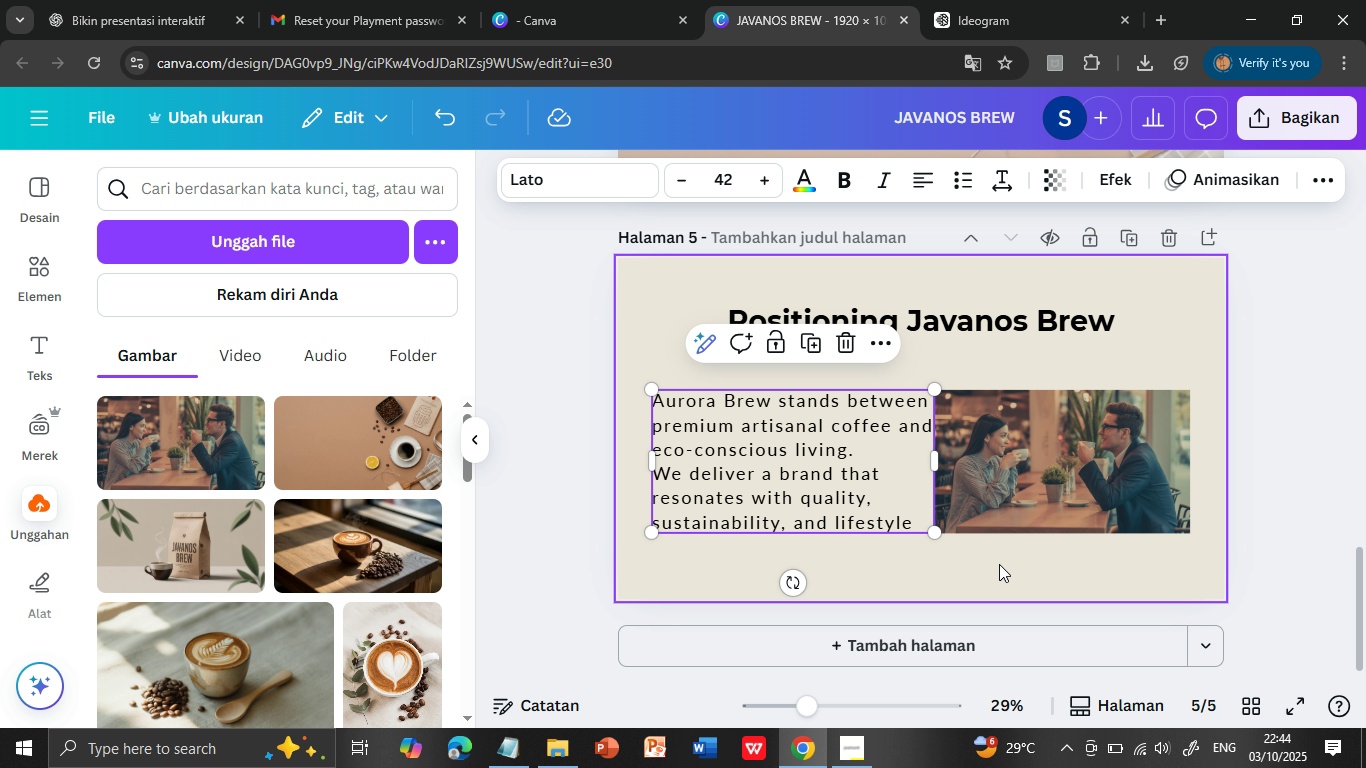 
left_click([999, 564])
 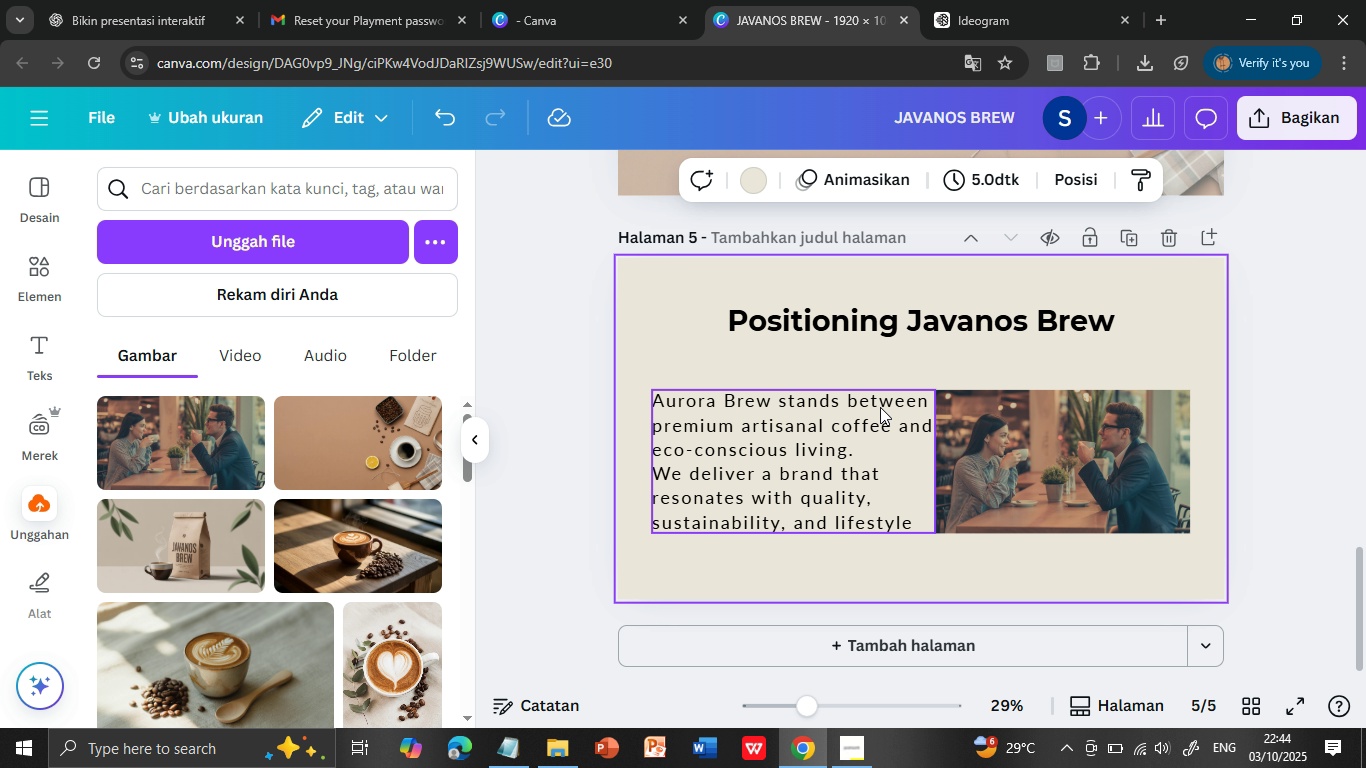 
double_click([880, 407])
 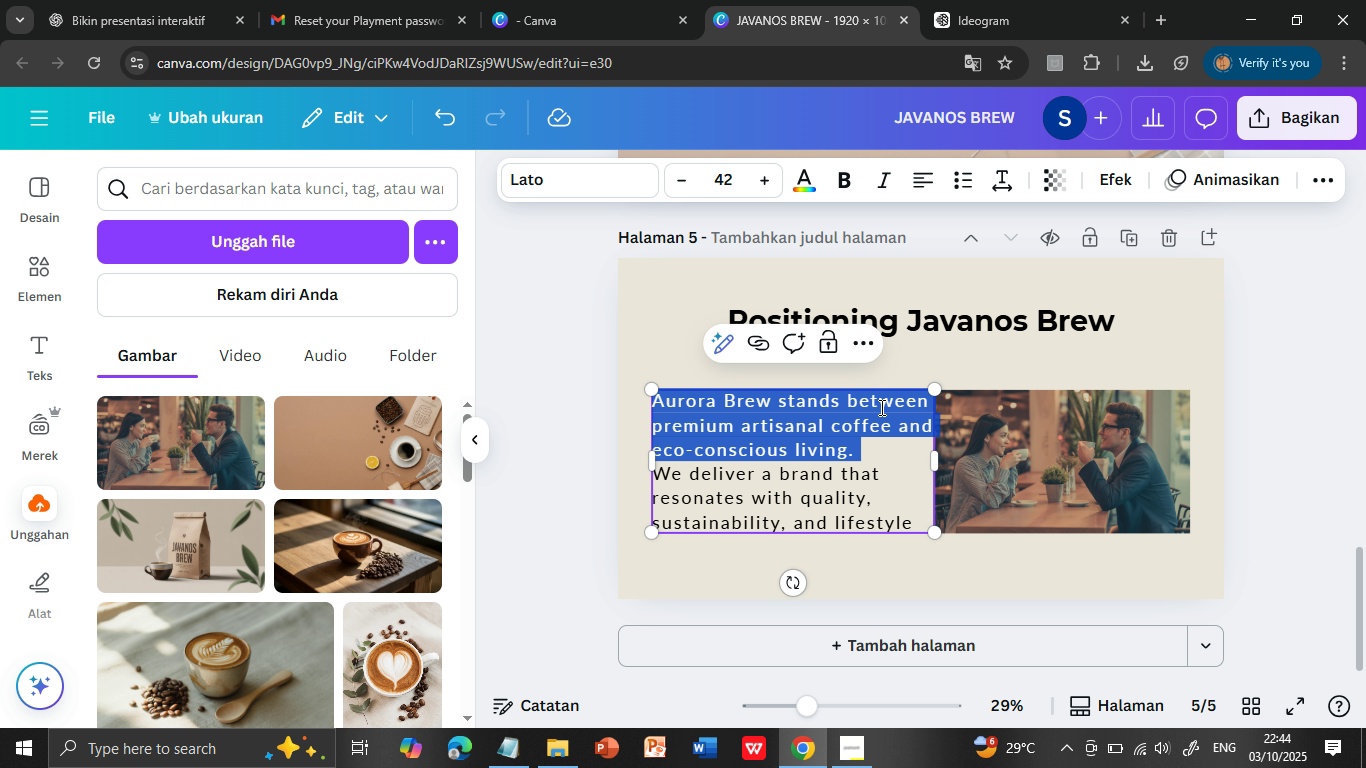 
triple_click([880, 407])
 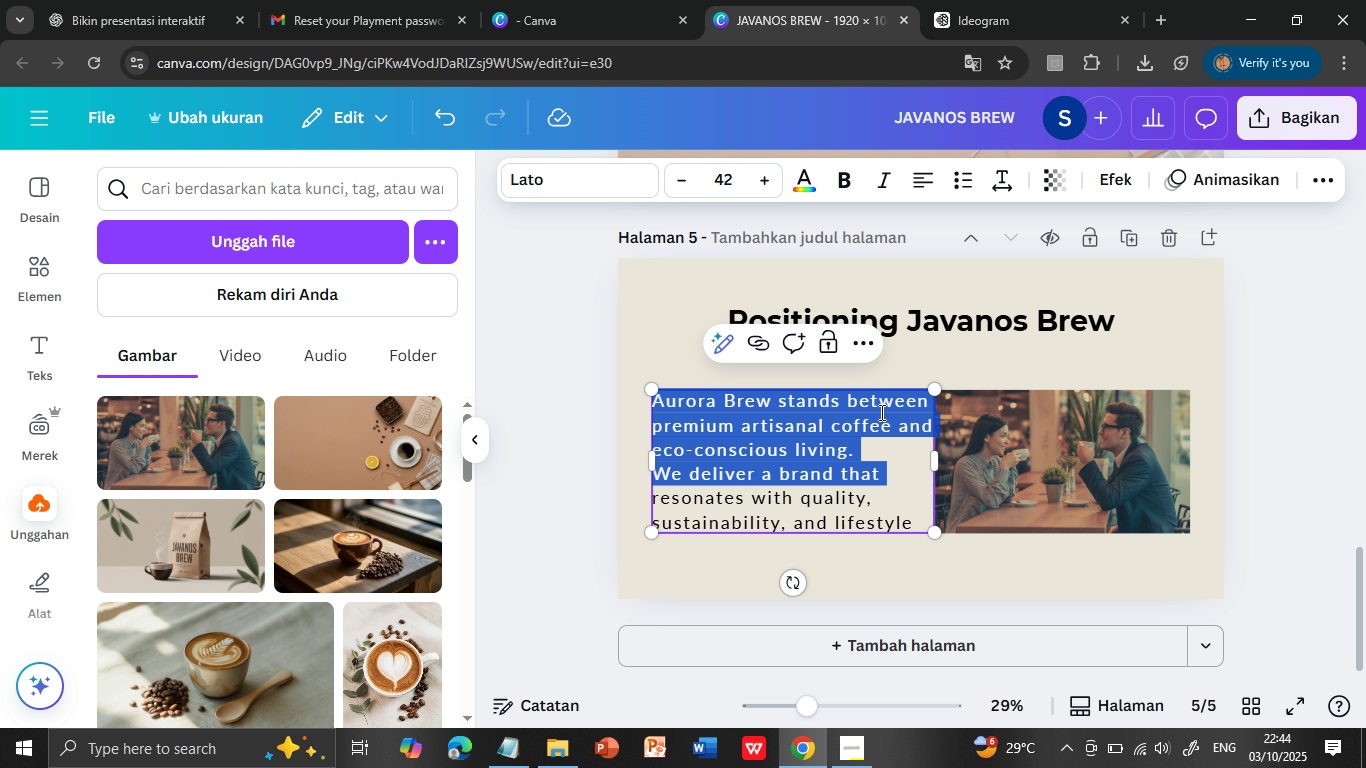 
hold_key(key=ShiftLeft, duration=1.64)
 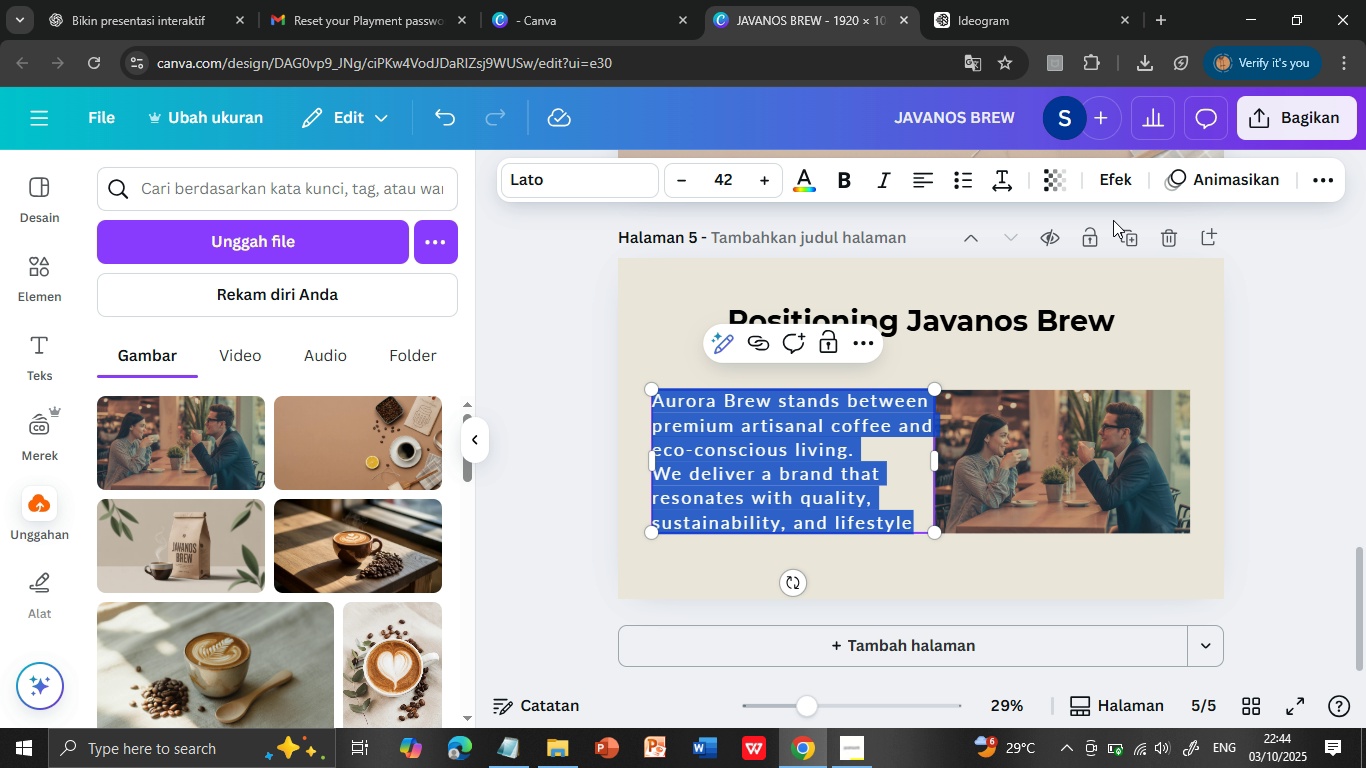 
hold_key(key=ArrowDown, duration=0.35)
 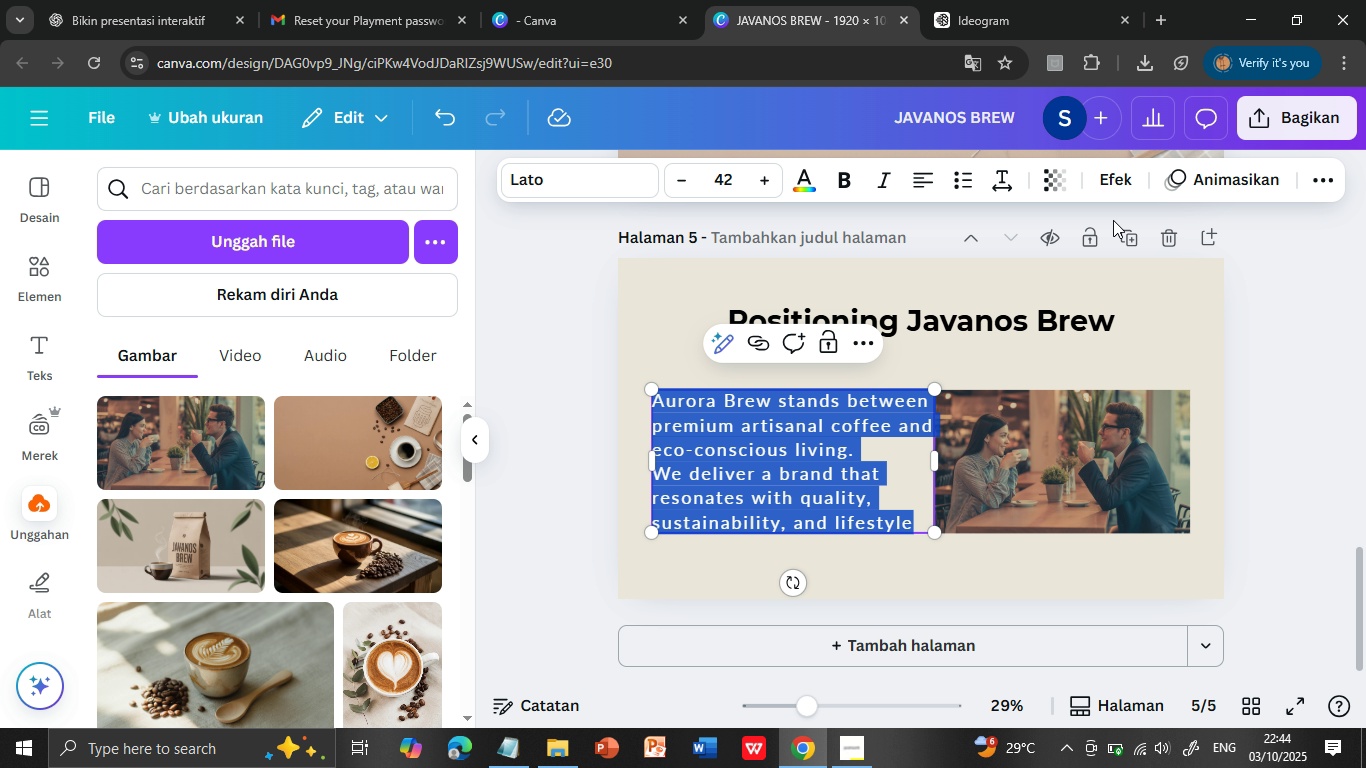 
wait(10.16)
 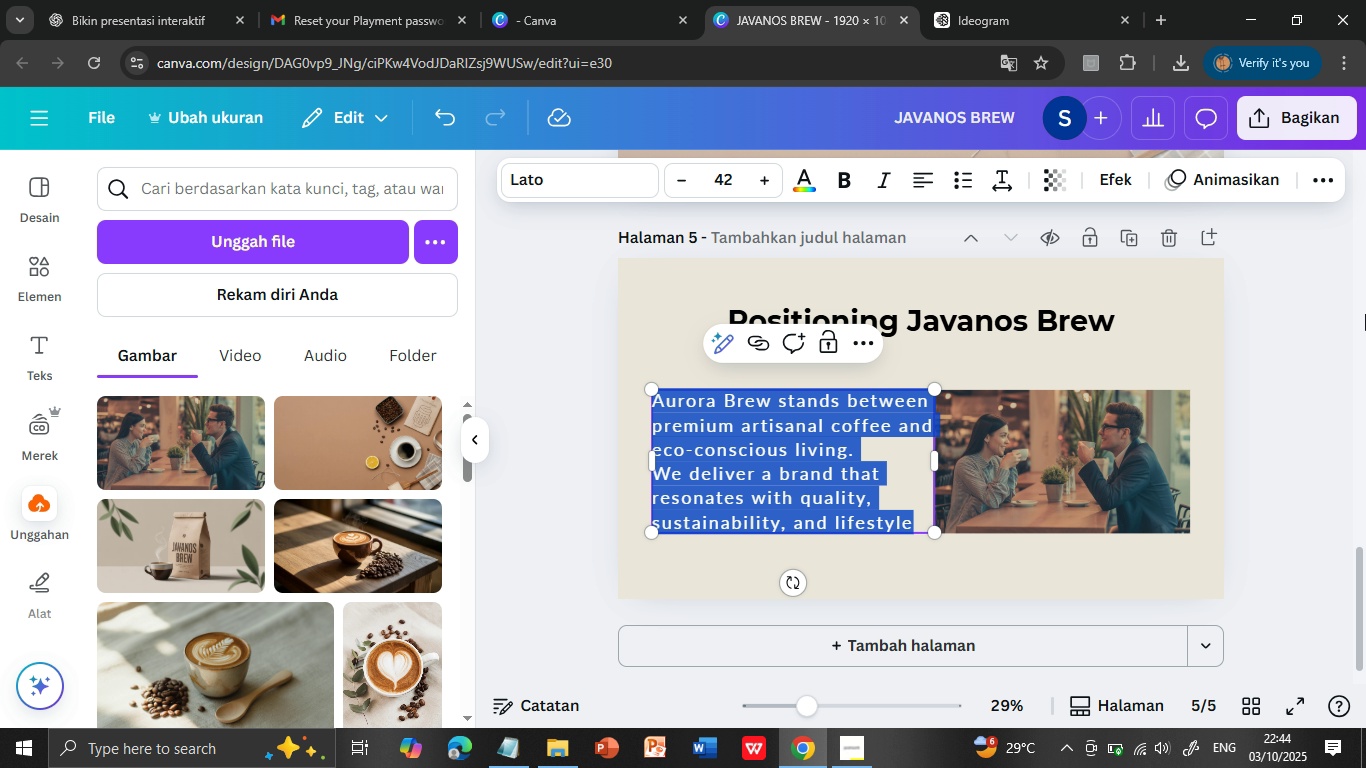 
left_click([1003, 180])
 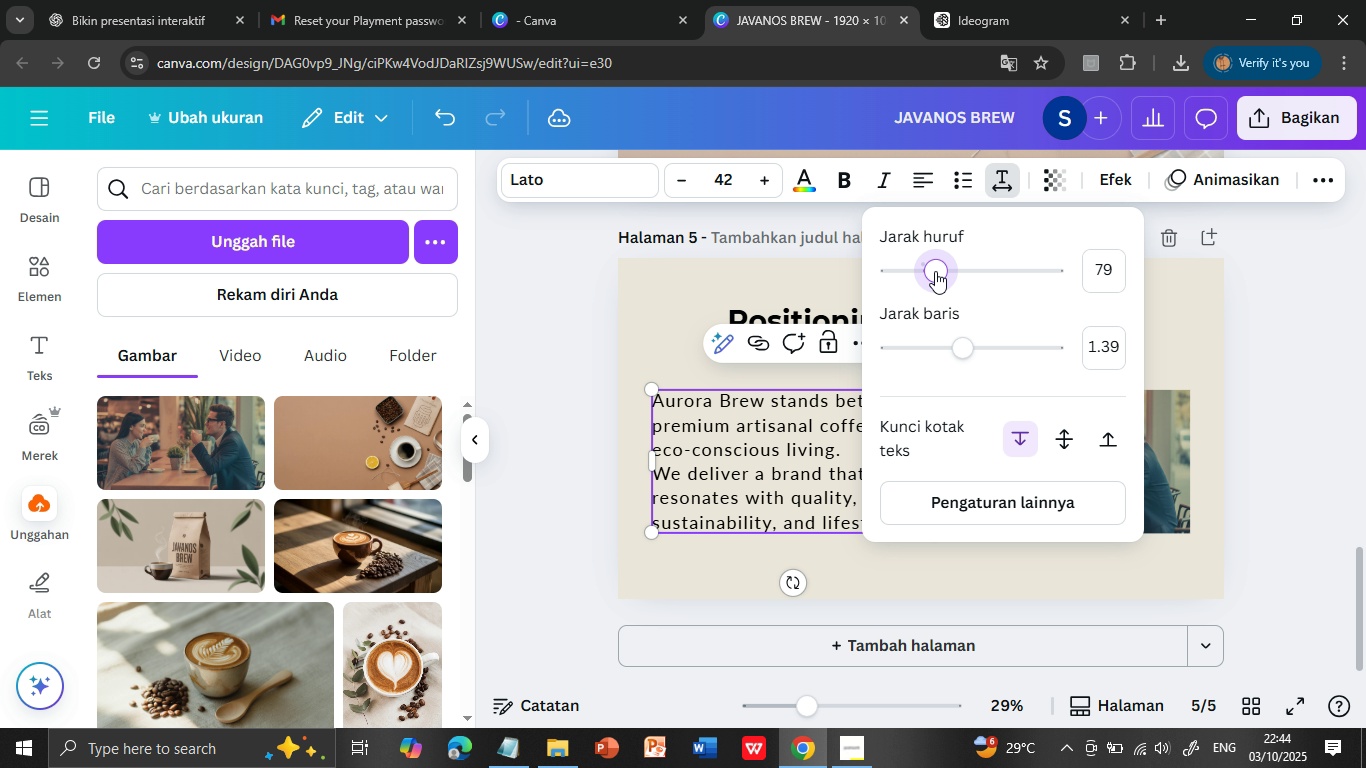 
left_click([931, 568])
 